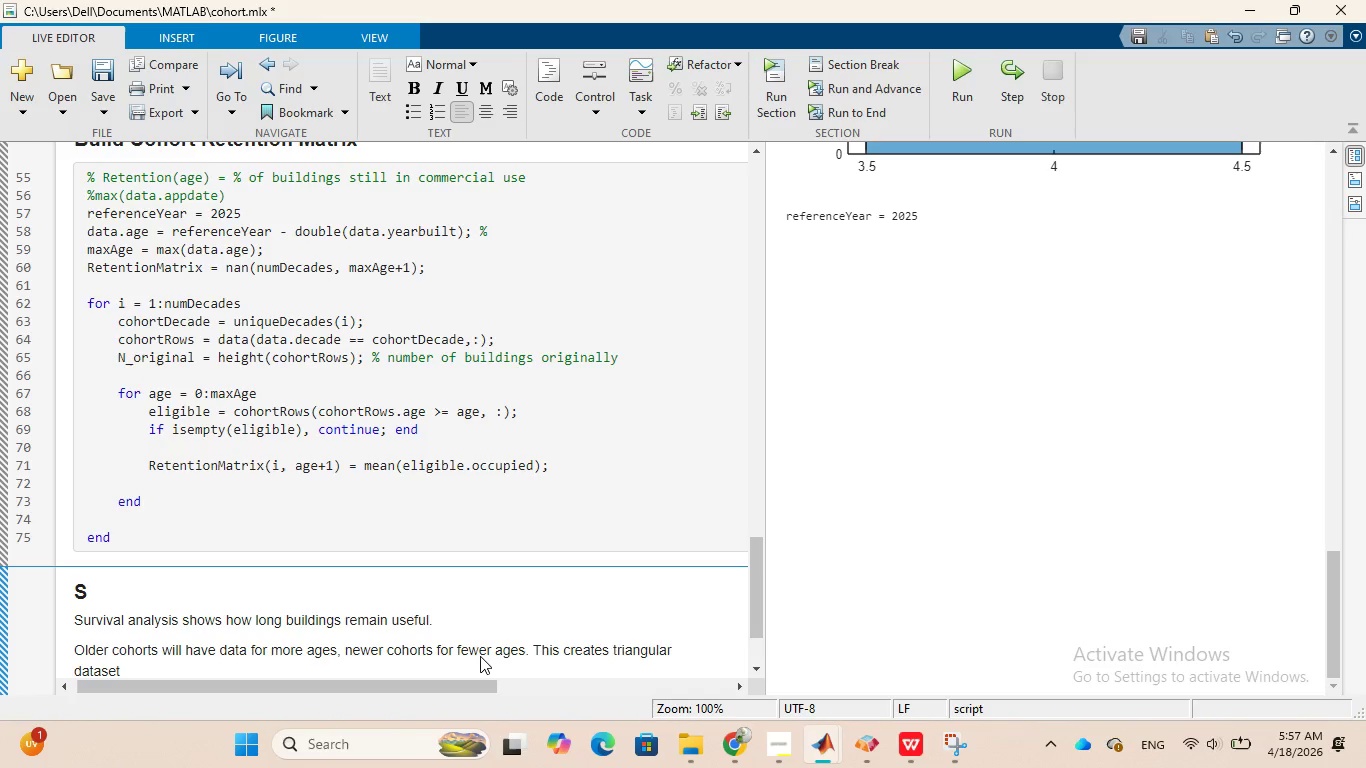 
hold_key(key=E, duration=0.34)
 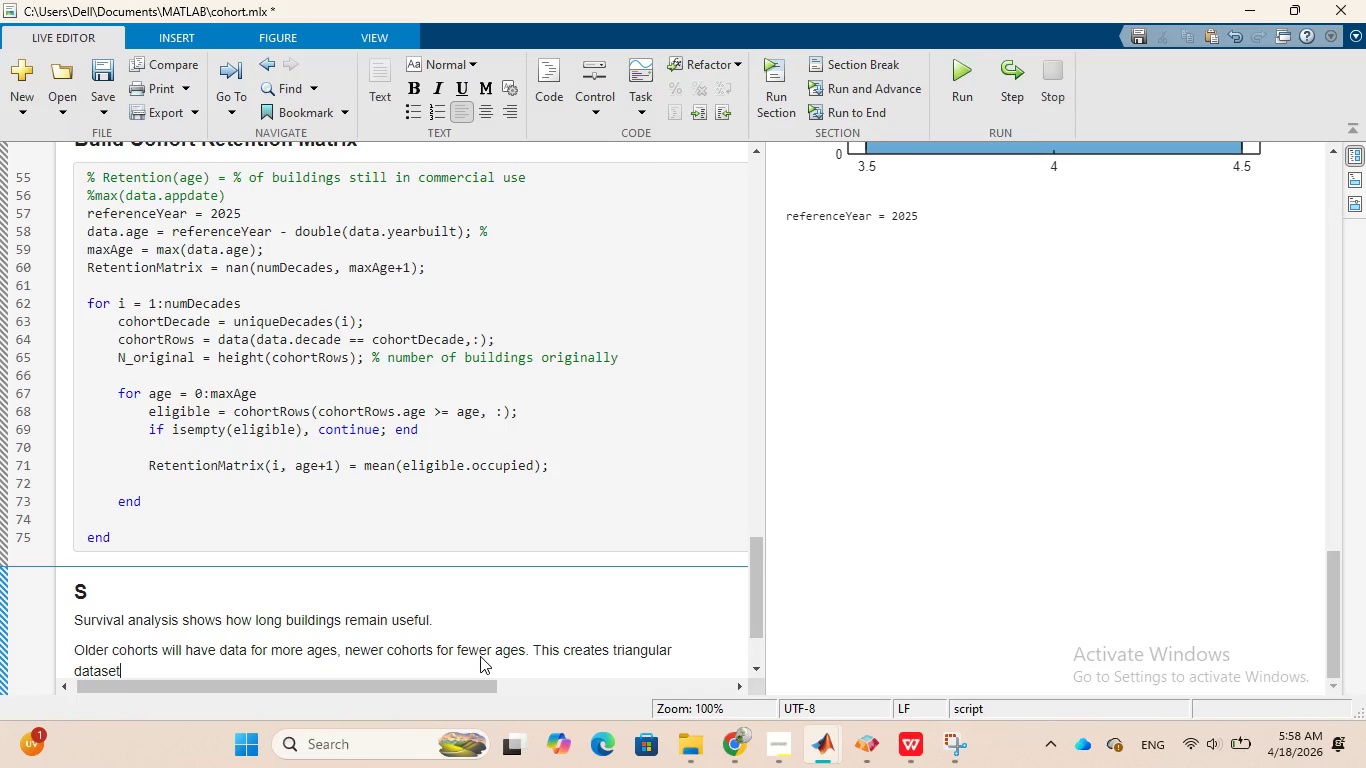 
wait(13.78)
 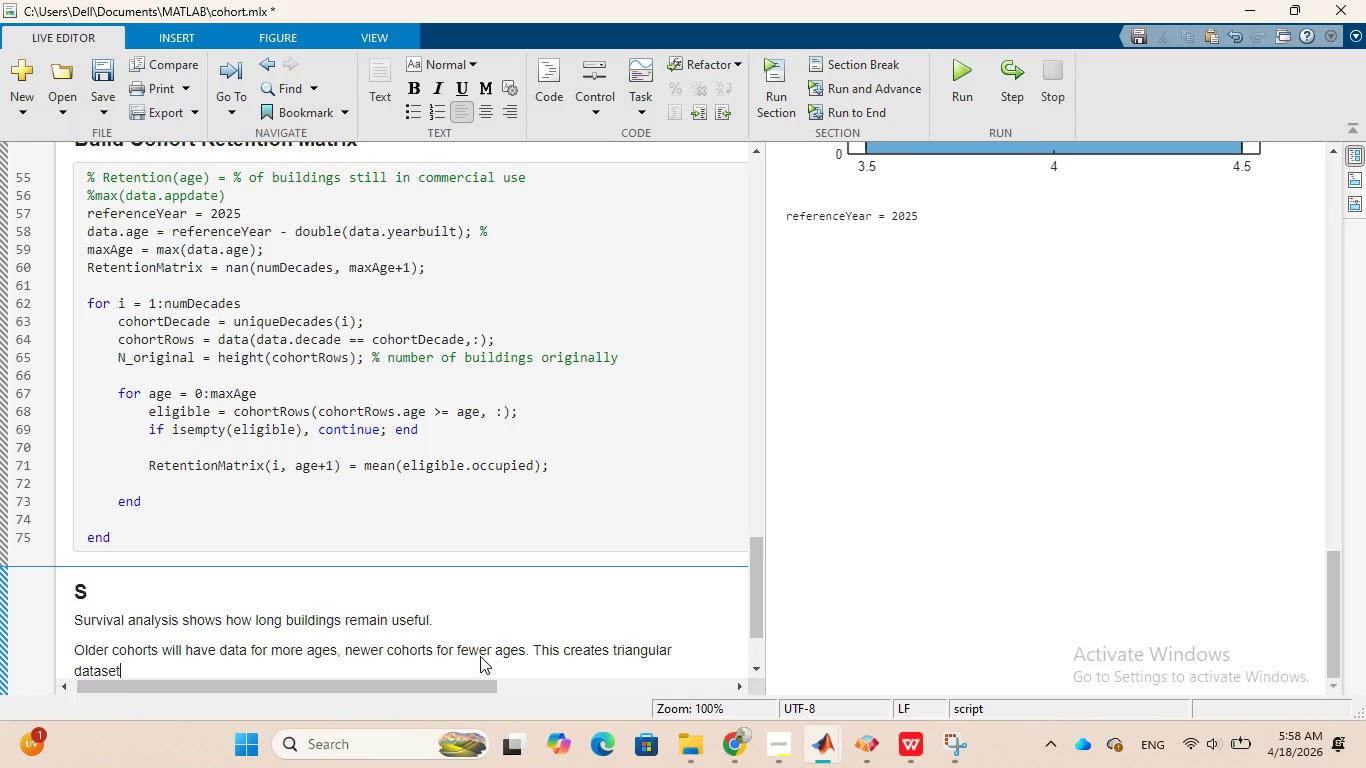 
key(Period)
 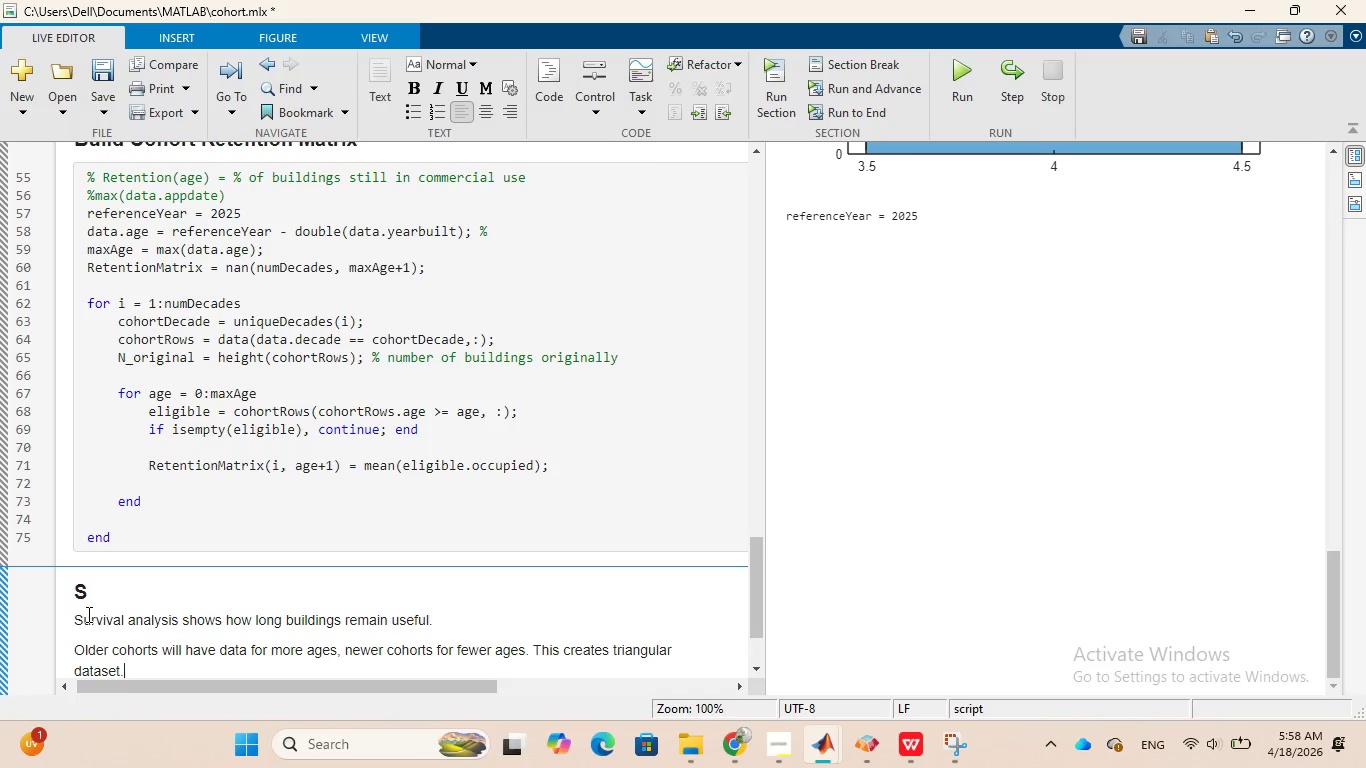 
left_click([77, 620])
 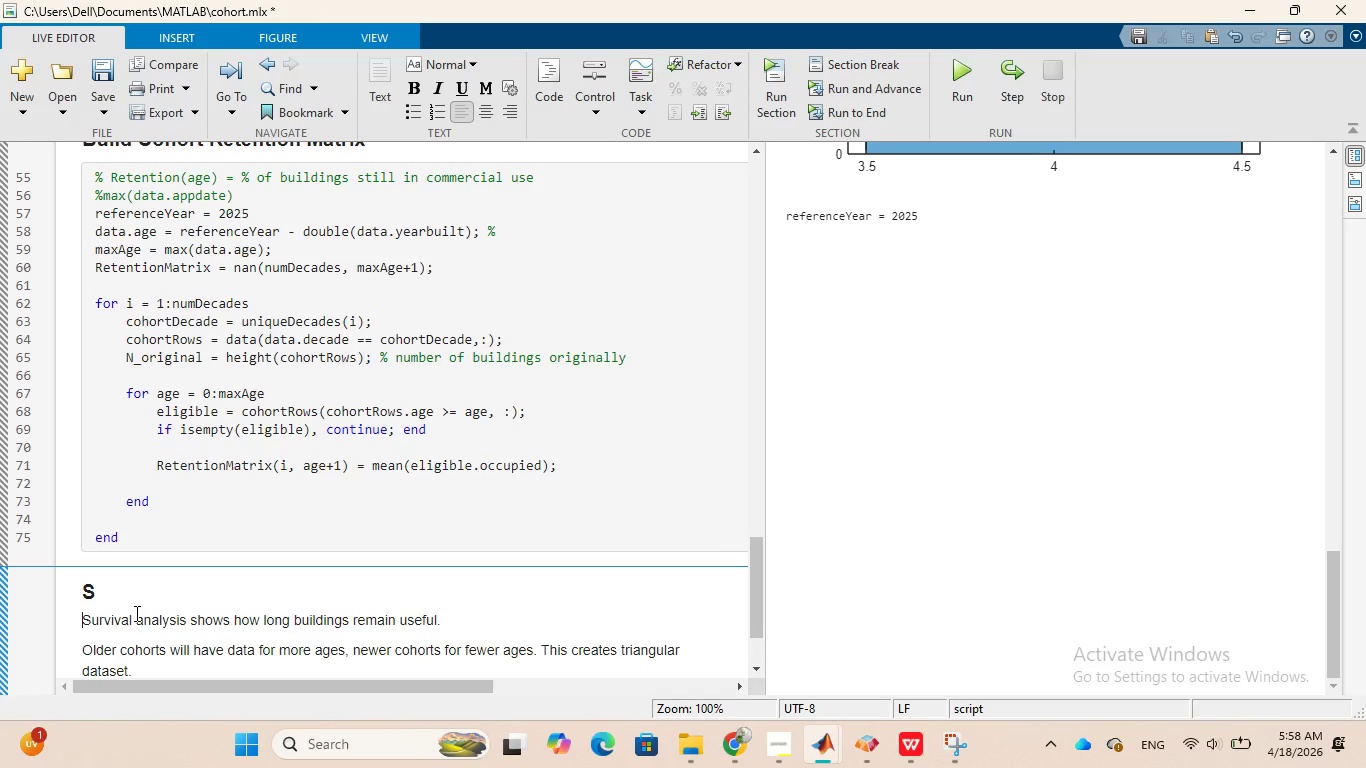 
key(Backspace)
 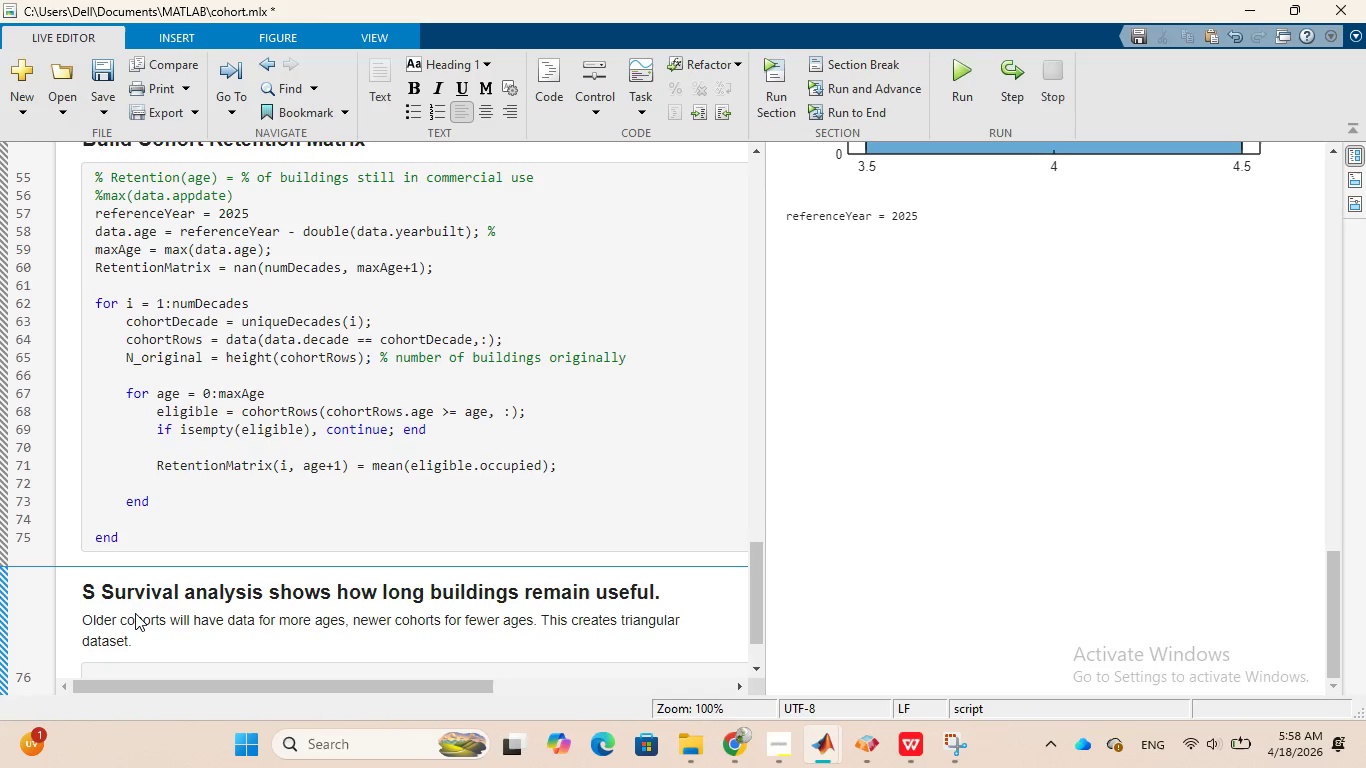 
key(Backspace)
 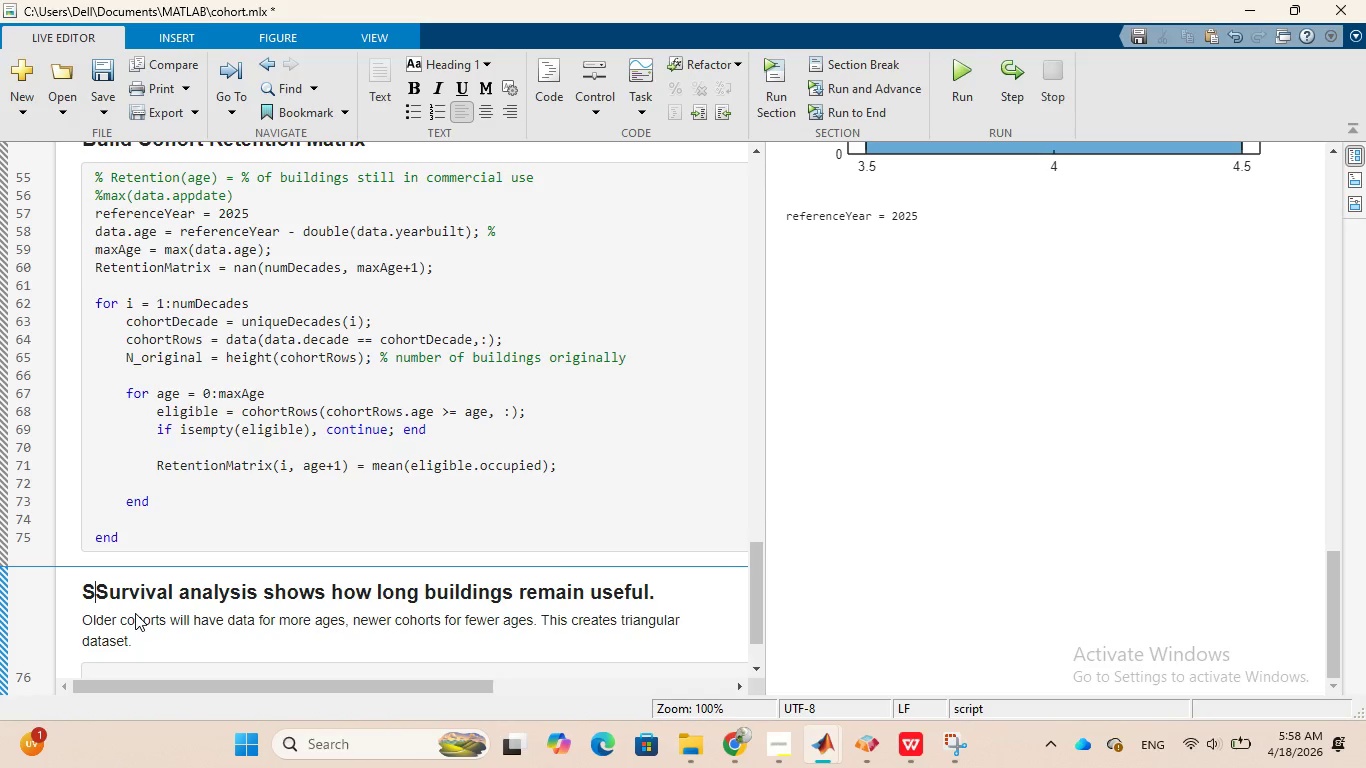 
key(Backspace)
 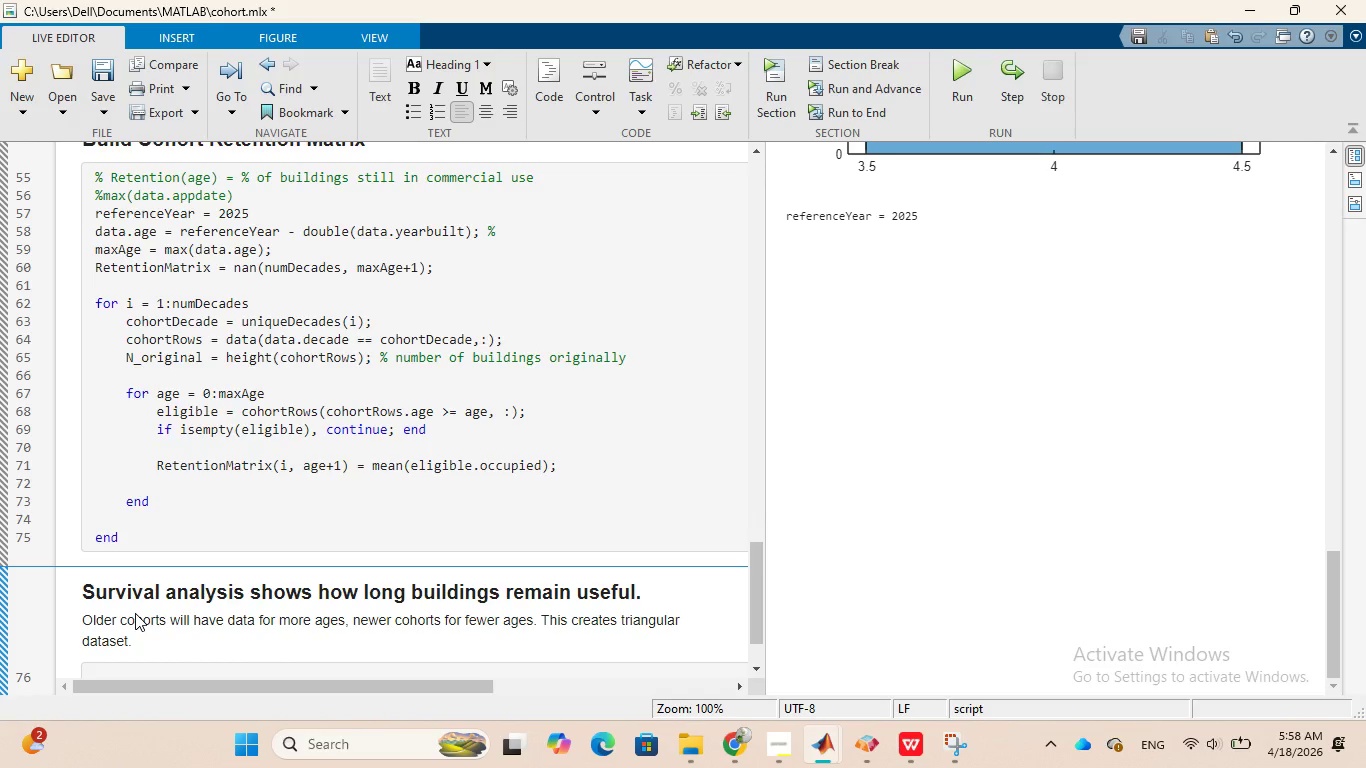 
wait(16.89)
 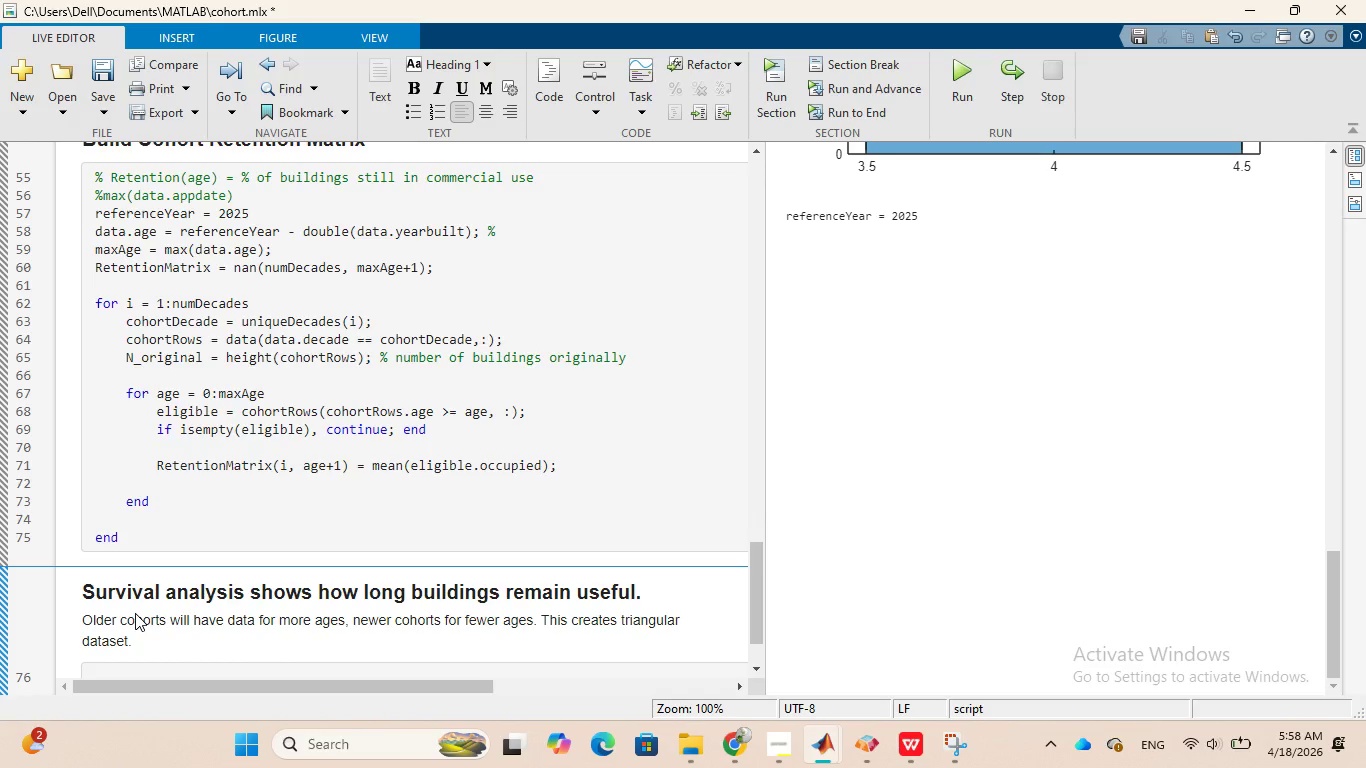 
scroll: coordinate [412, 534], scroll_direction: down, amount: 2.0
 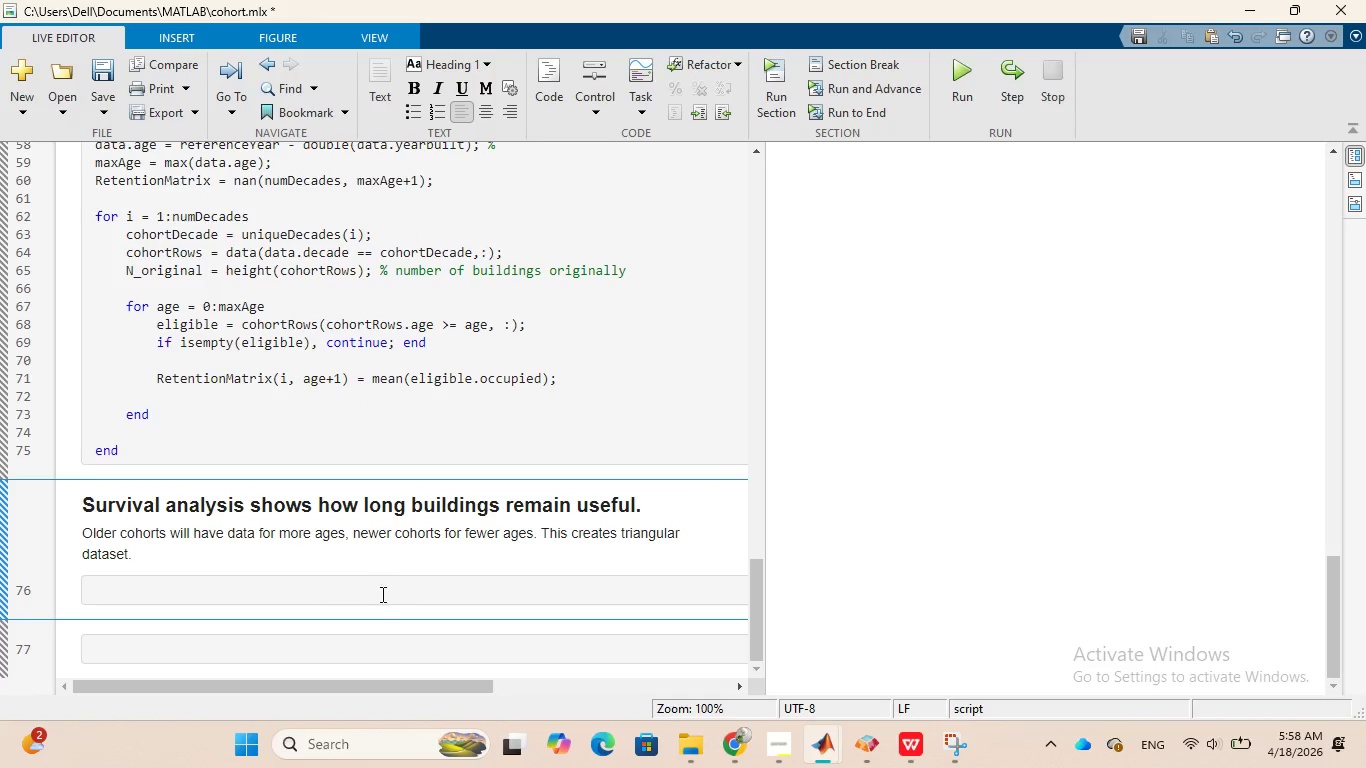 
left_click([381, 597])
 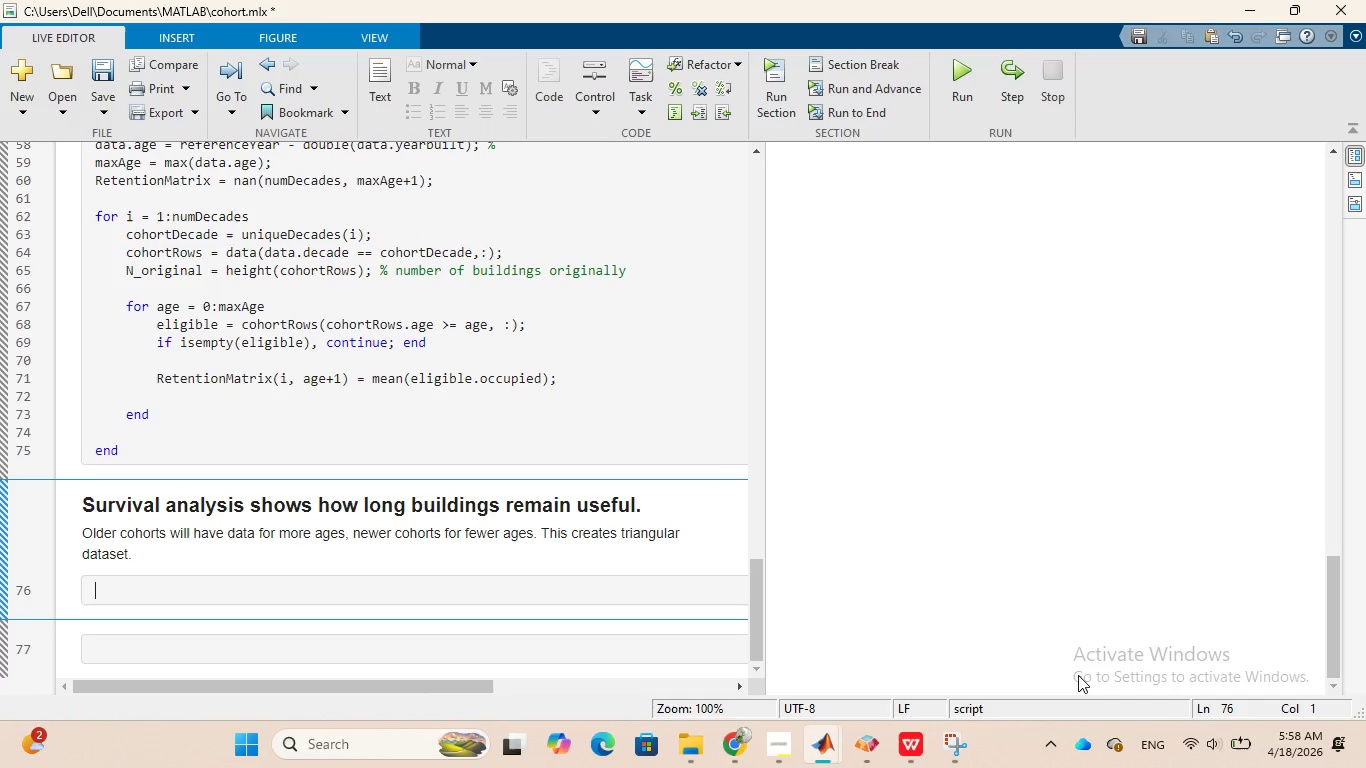 
type(% TRIAN)
key(Backspace)
key(Backspace)
key(Backspace)
key(Backspace)
type(riangular )
 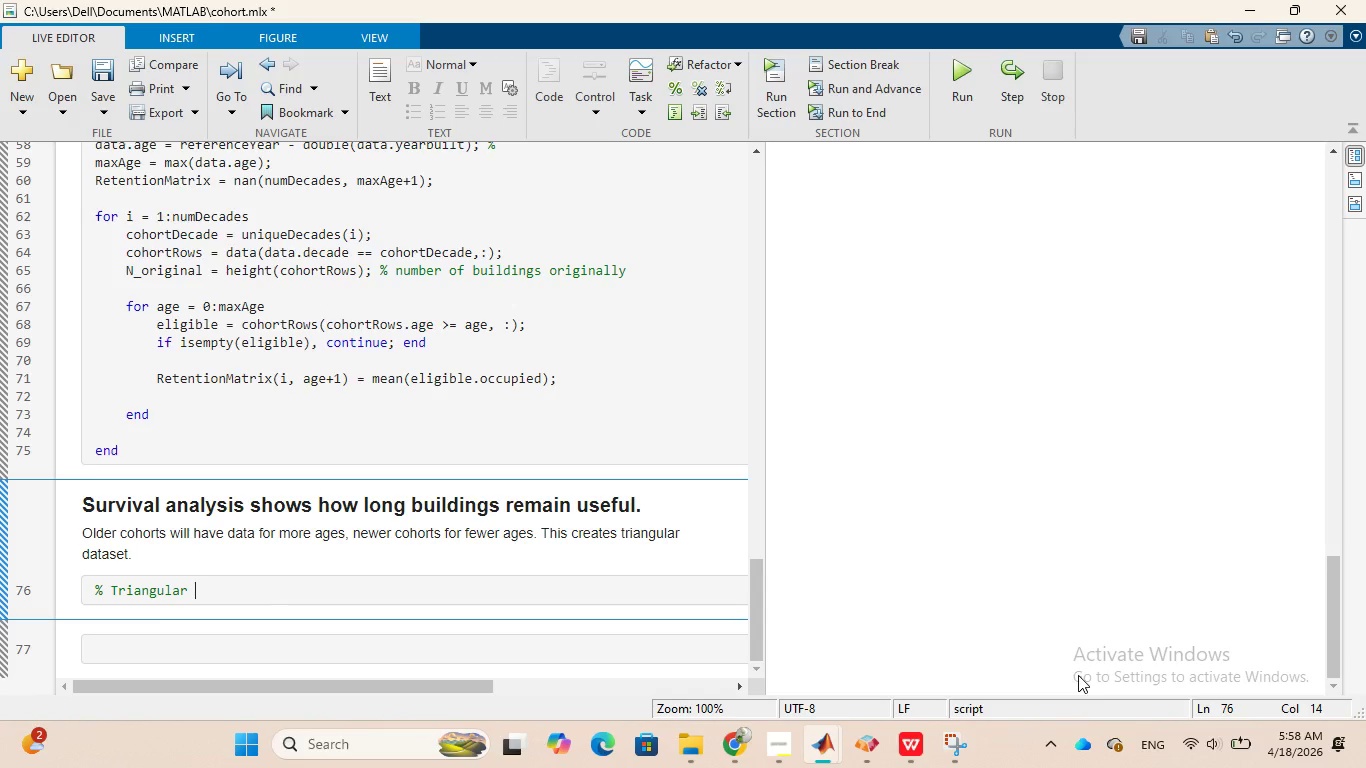 
type(Cohort Heatmap)
 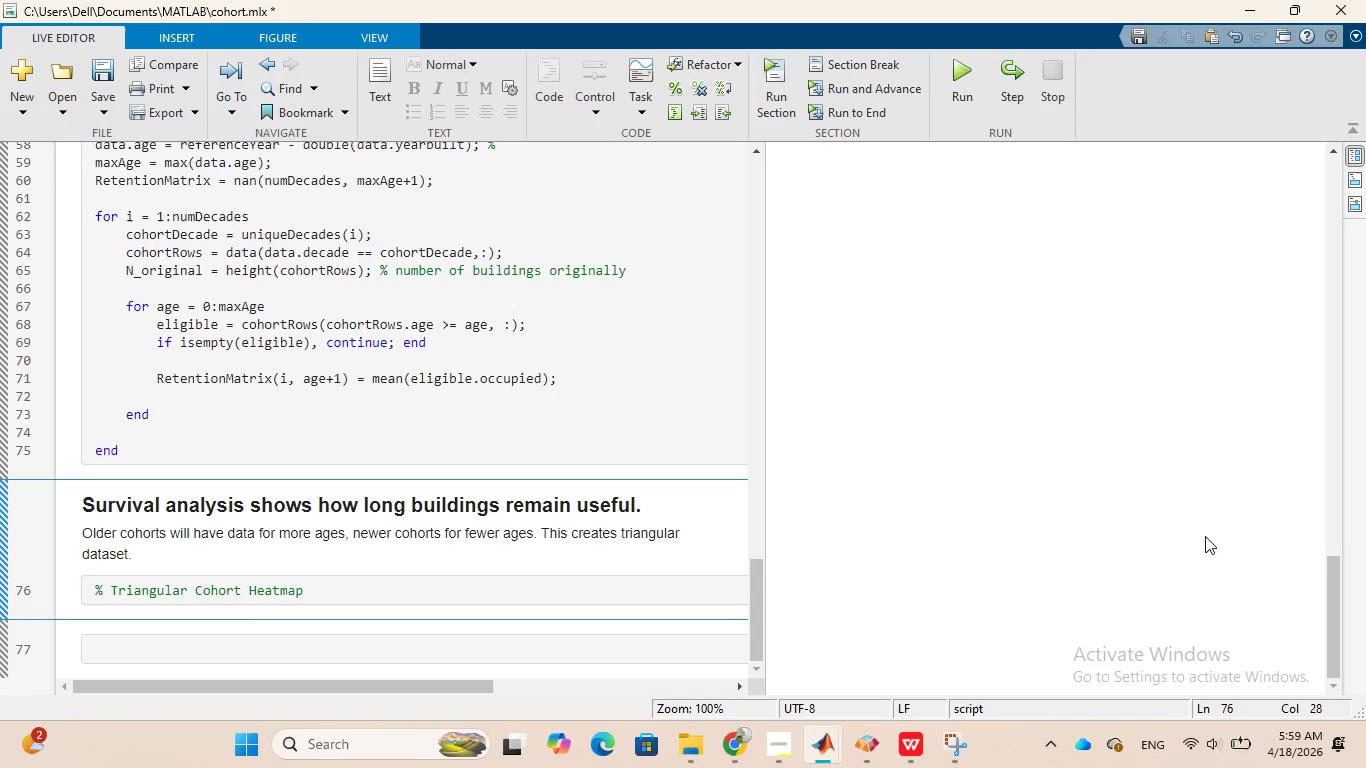 
scroll: coordinate [670, 410], scroll_direction: up, amount: 19.0
 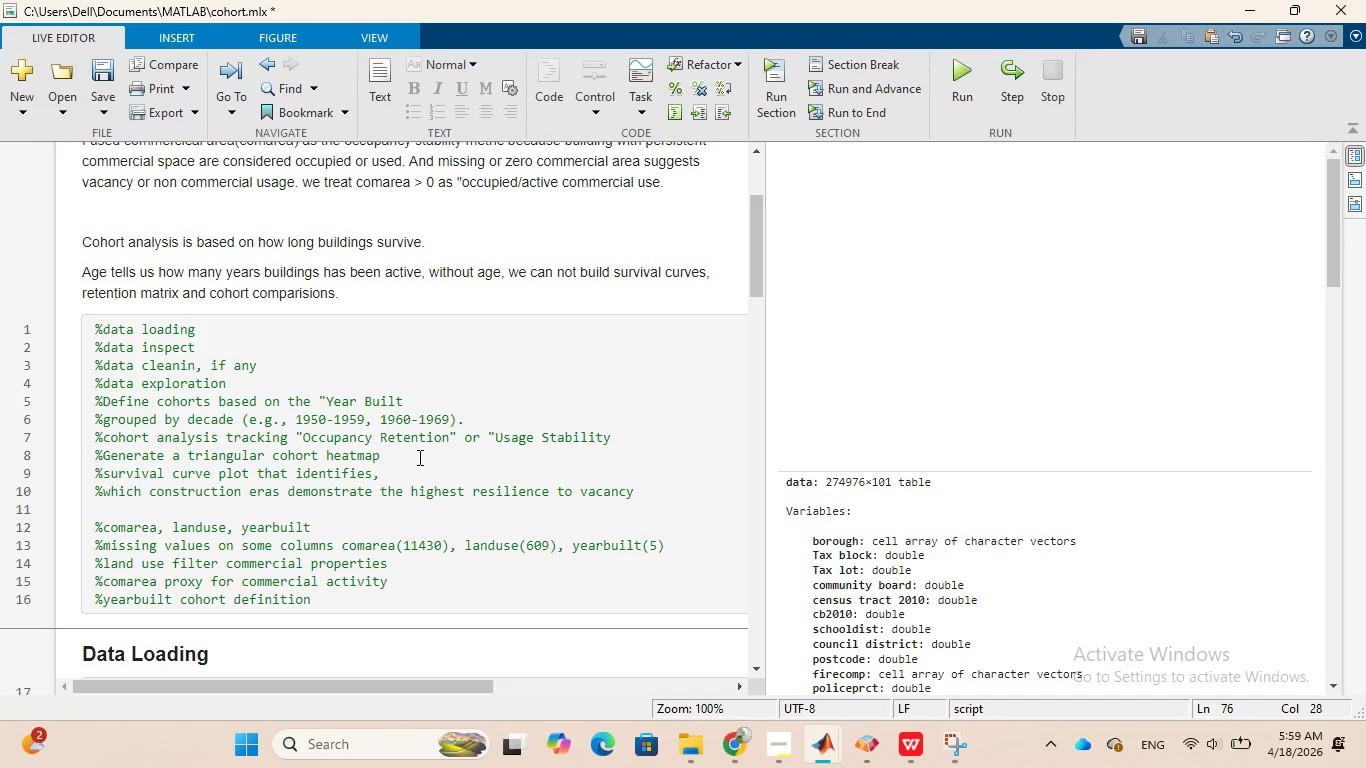 
wait(20.35)
 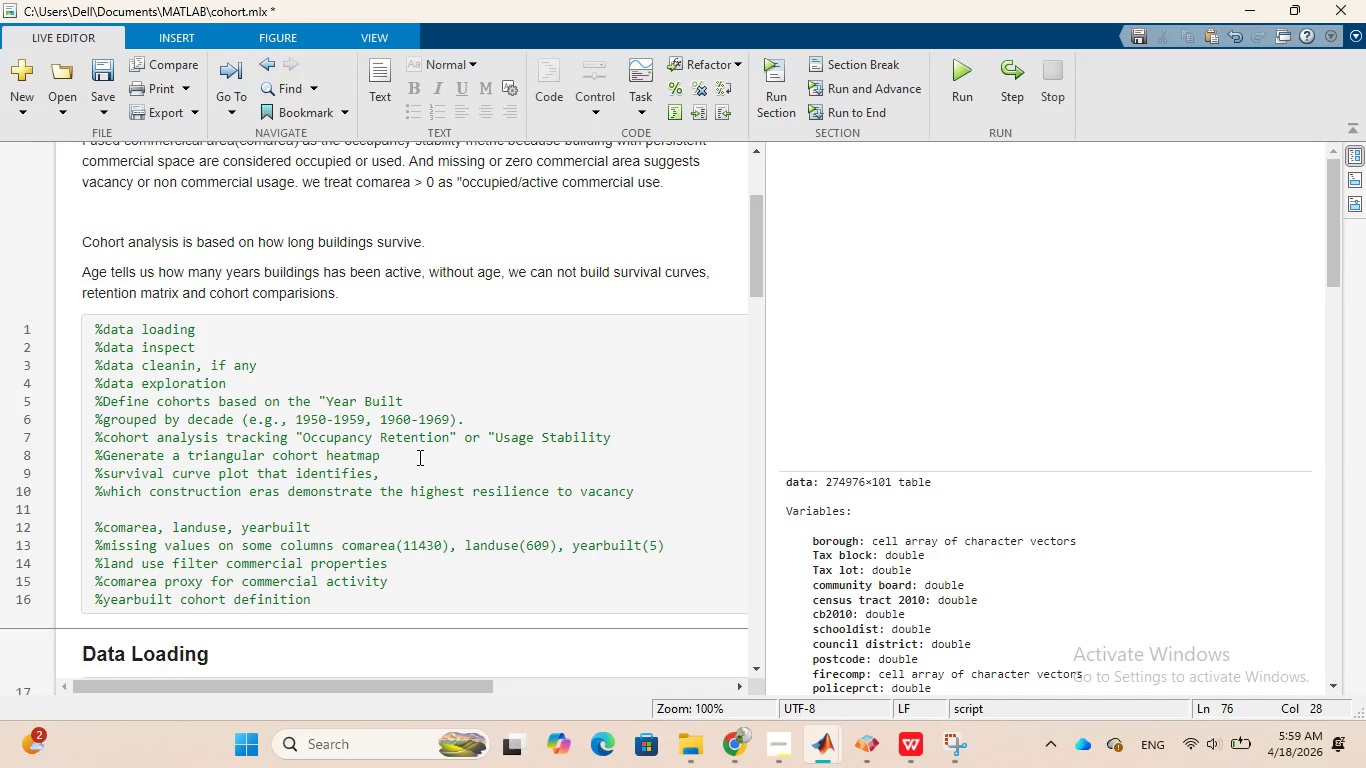 
scroll: coordinate [421, 457], scroll_direction: down, amount: 11.0
 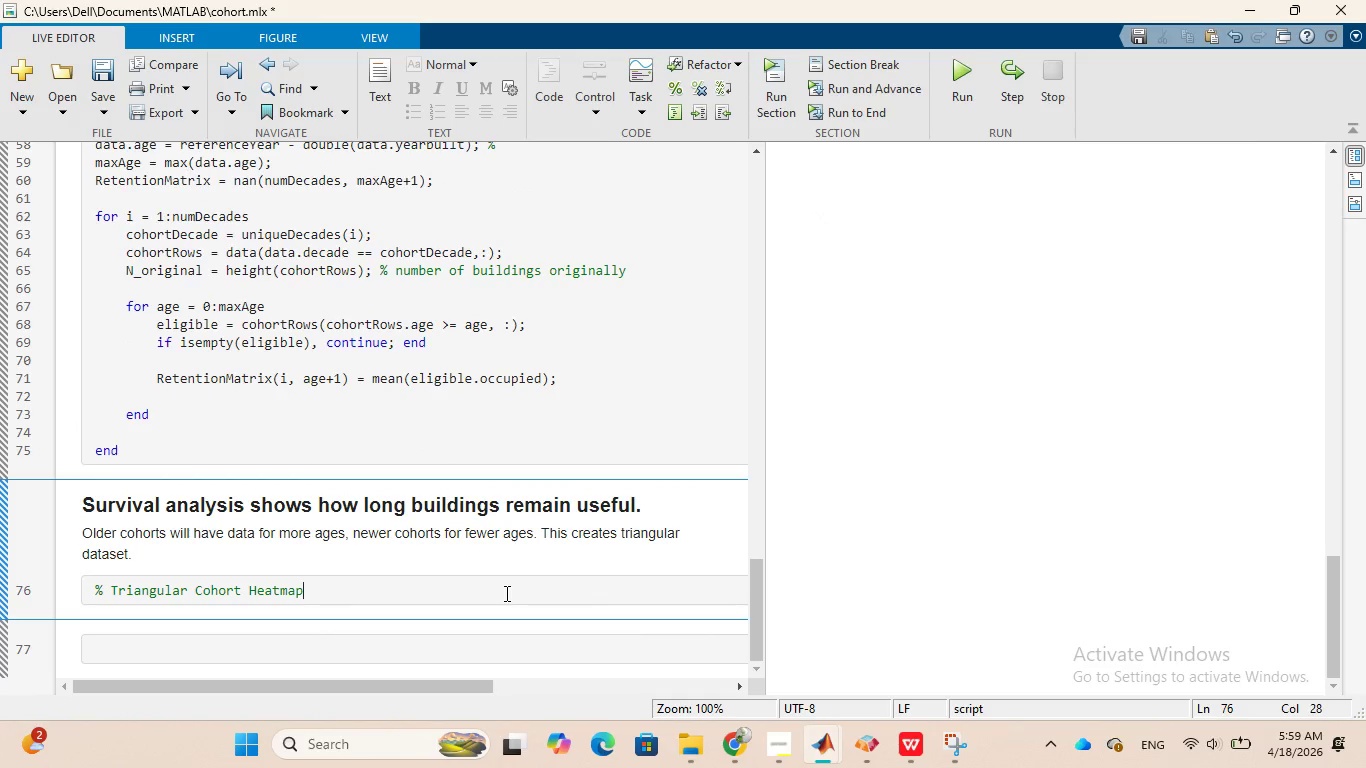 
key(Enter)
 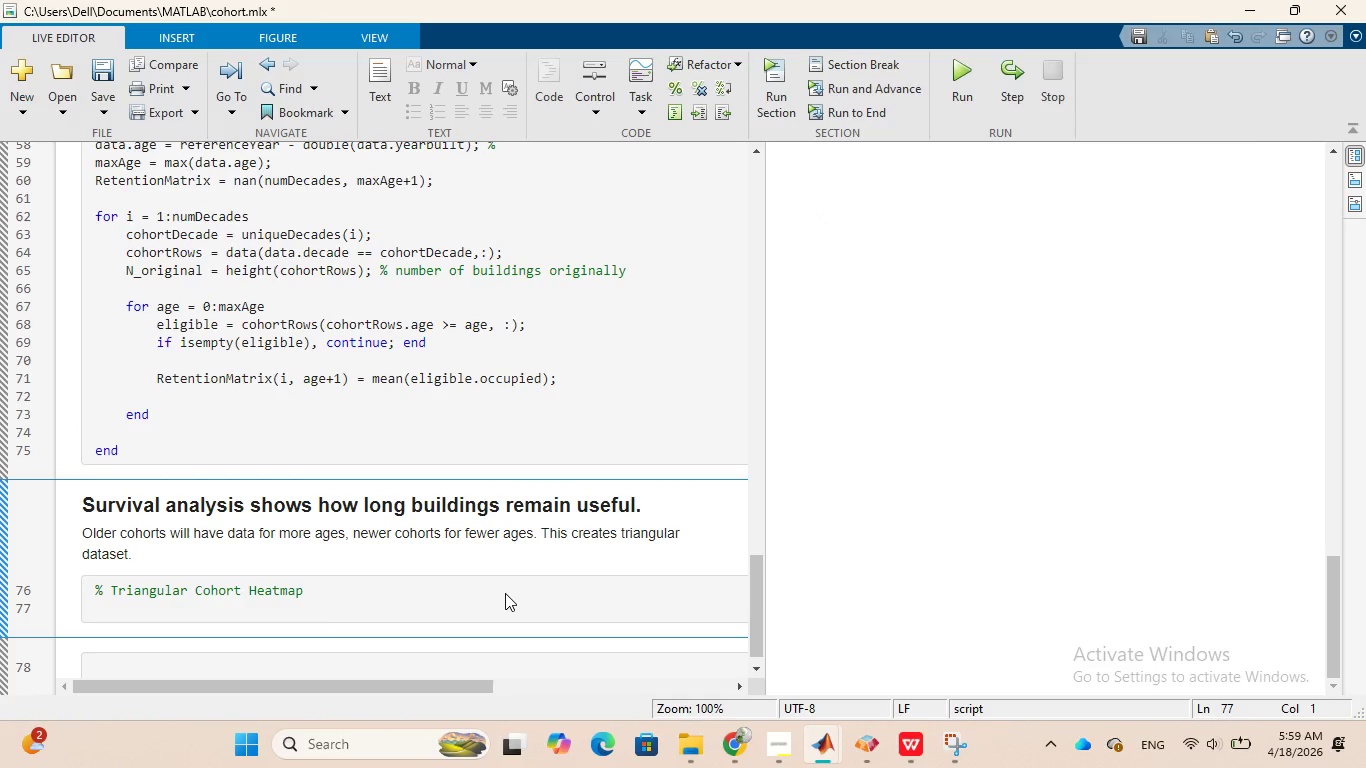 
wait(5.92)
 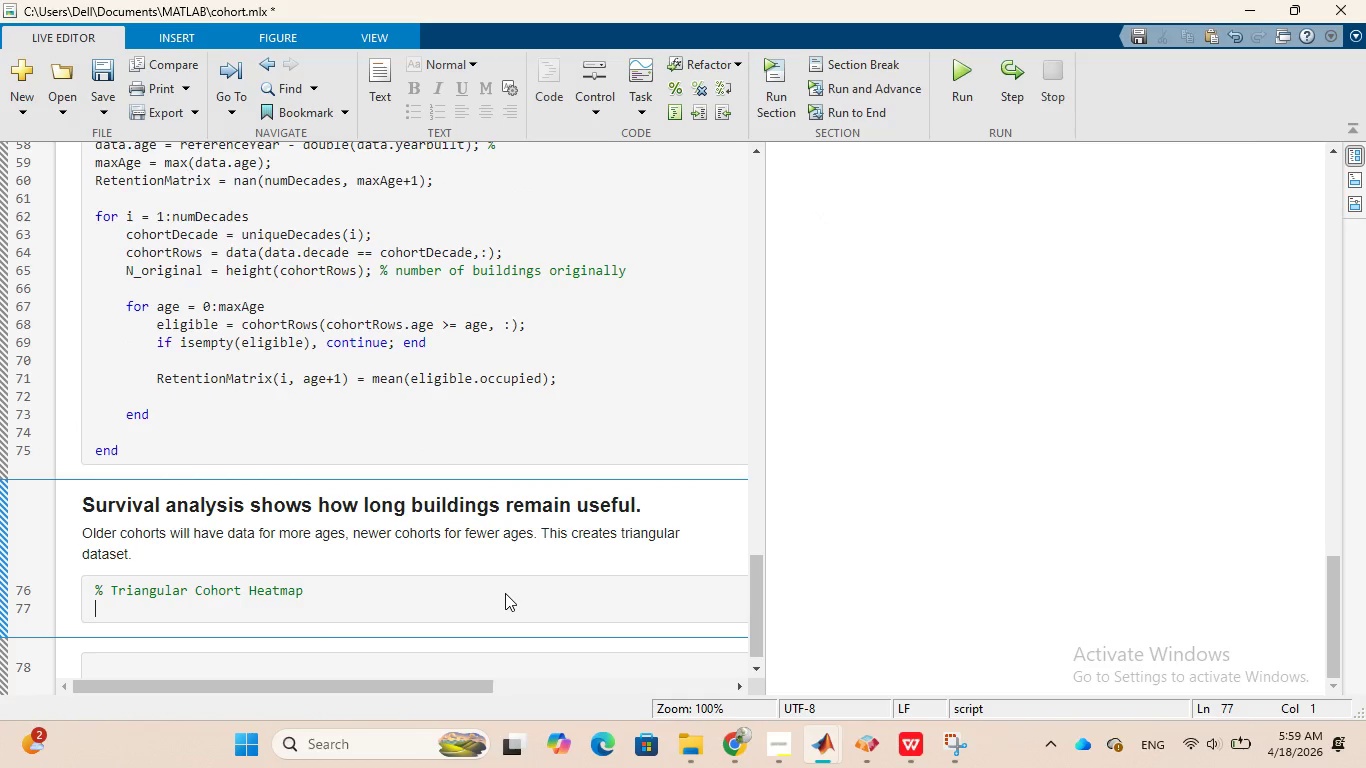 
type(figure('Po)
 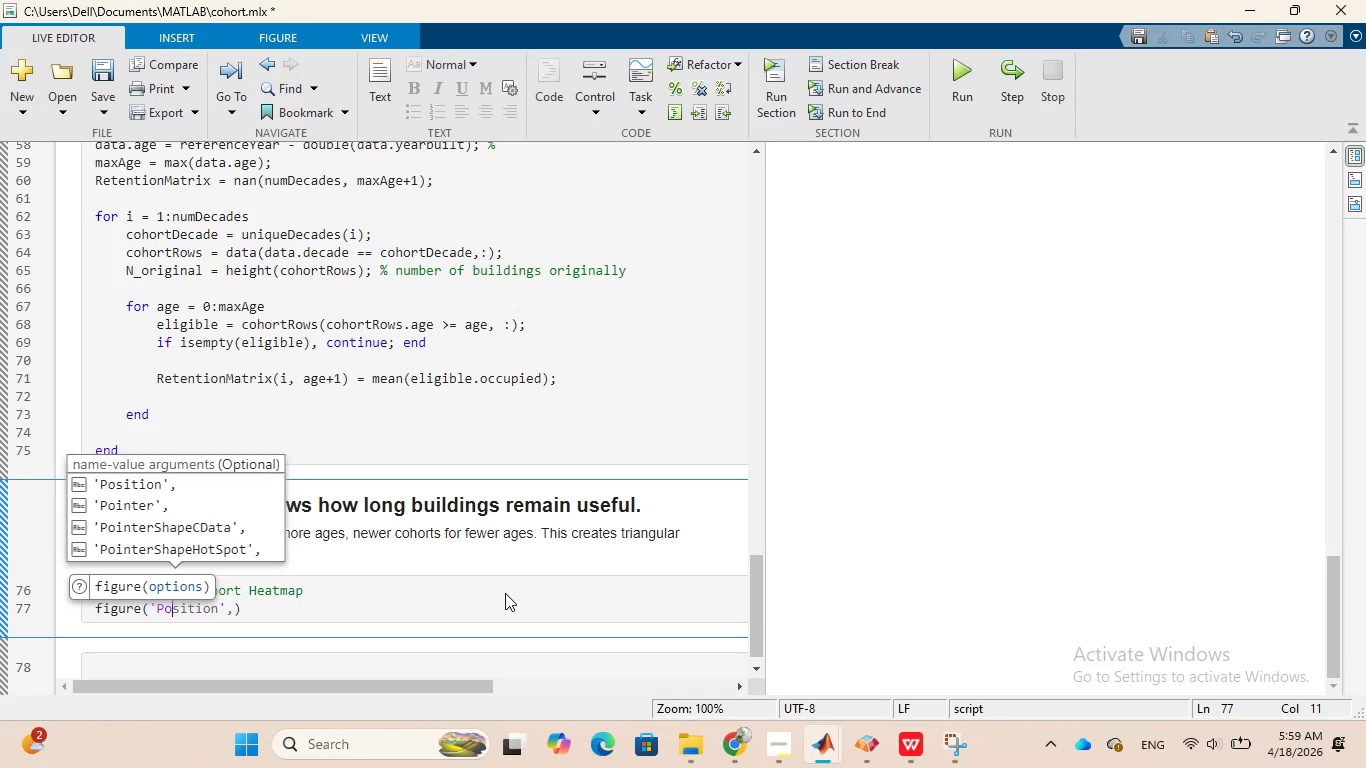 
left_click([164, 484])
 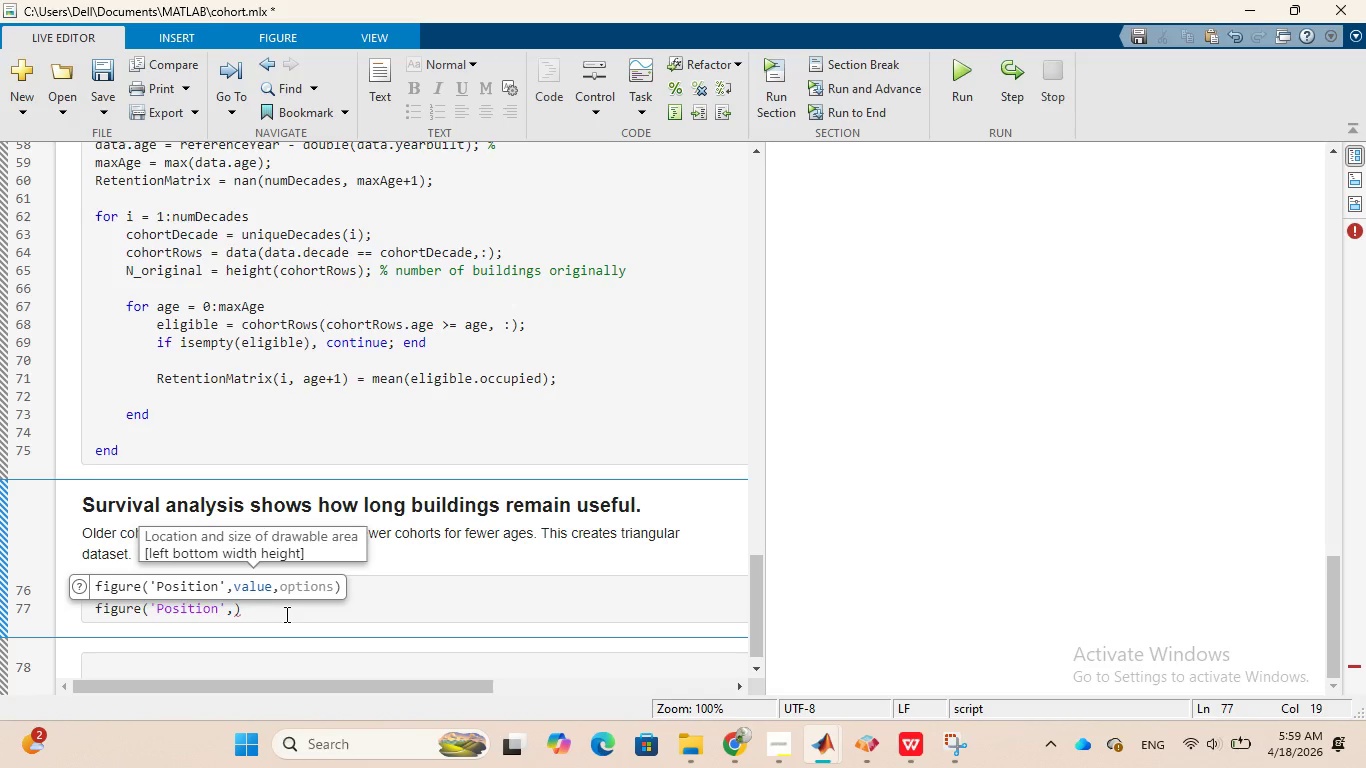 
wait(7.92)
 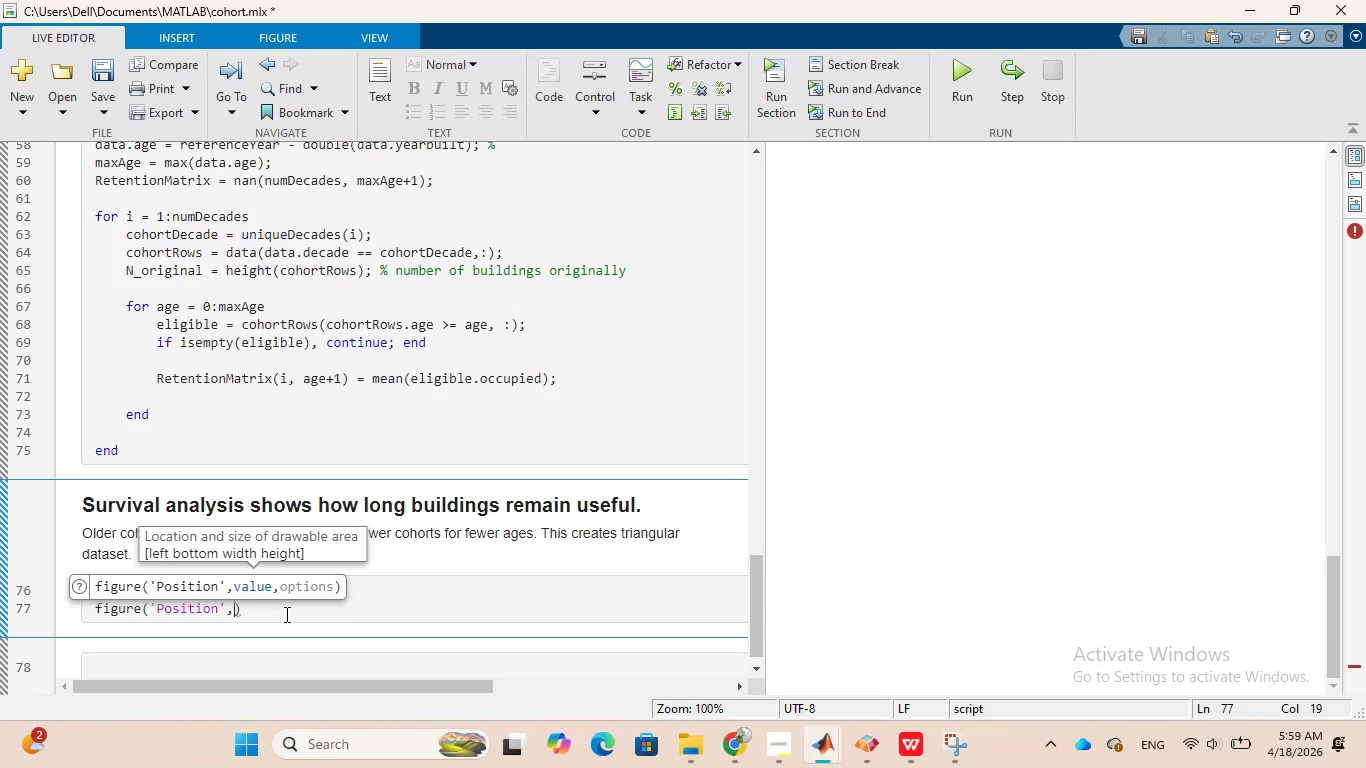 
key(BracketLeft)
 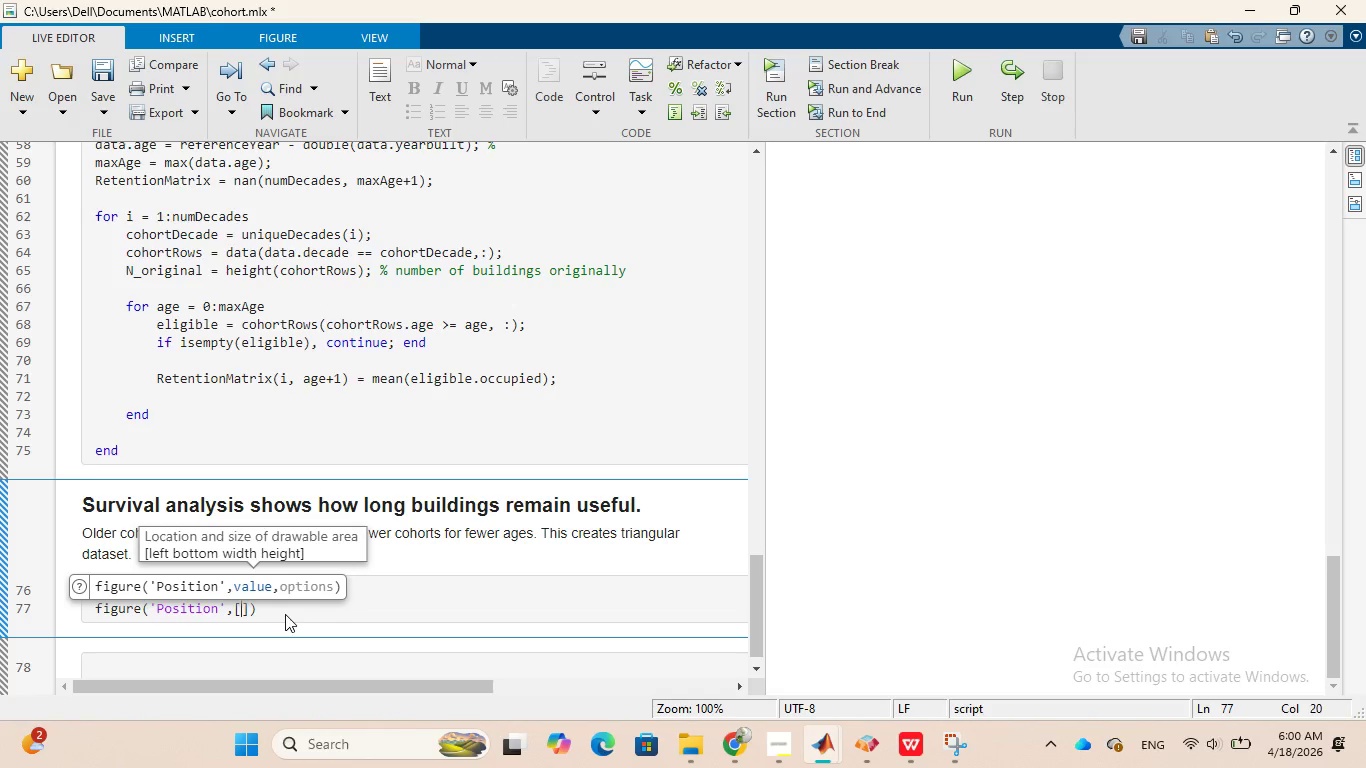 
type(100,)
 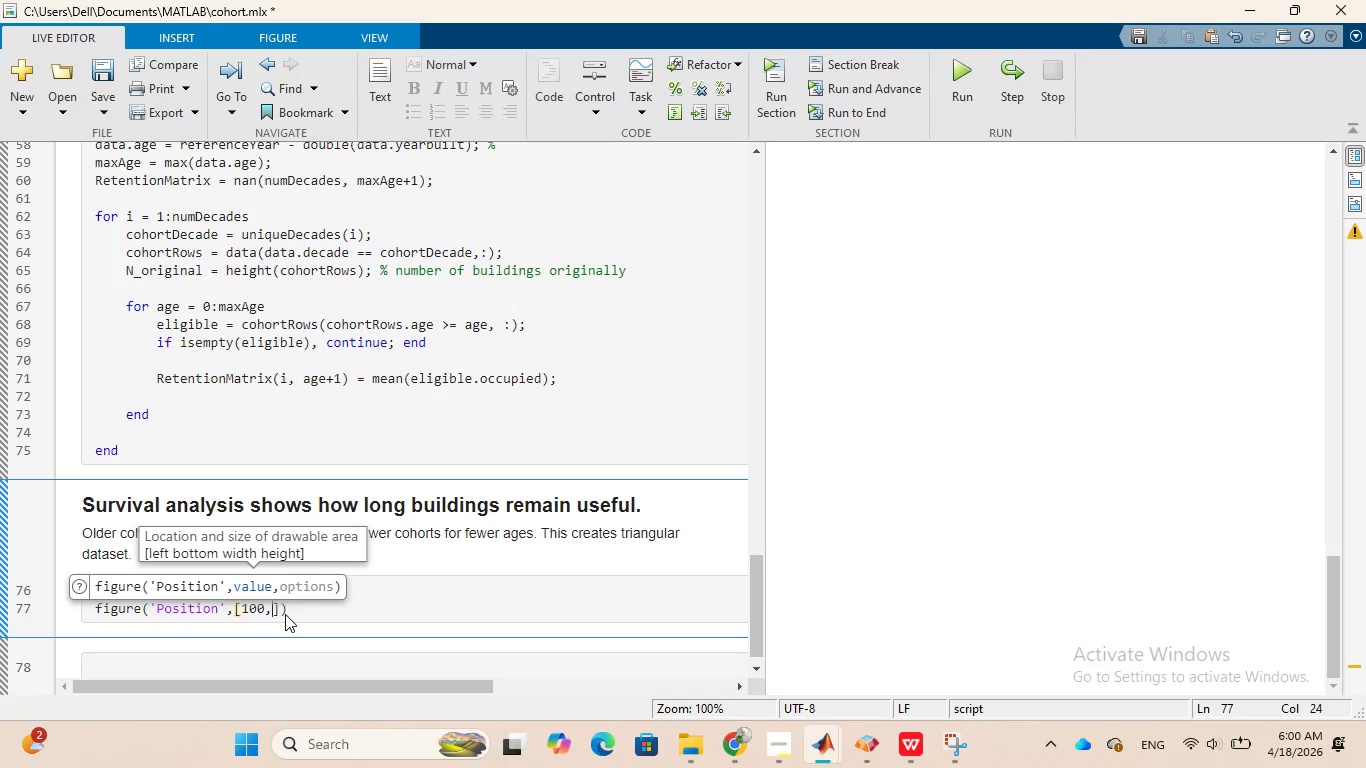 
key(Backspace)
 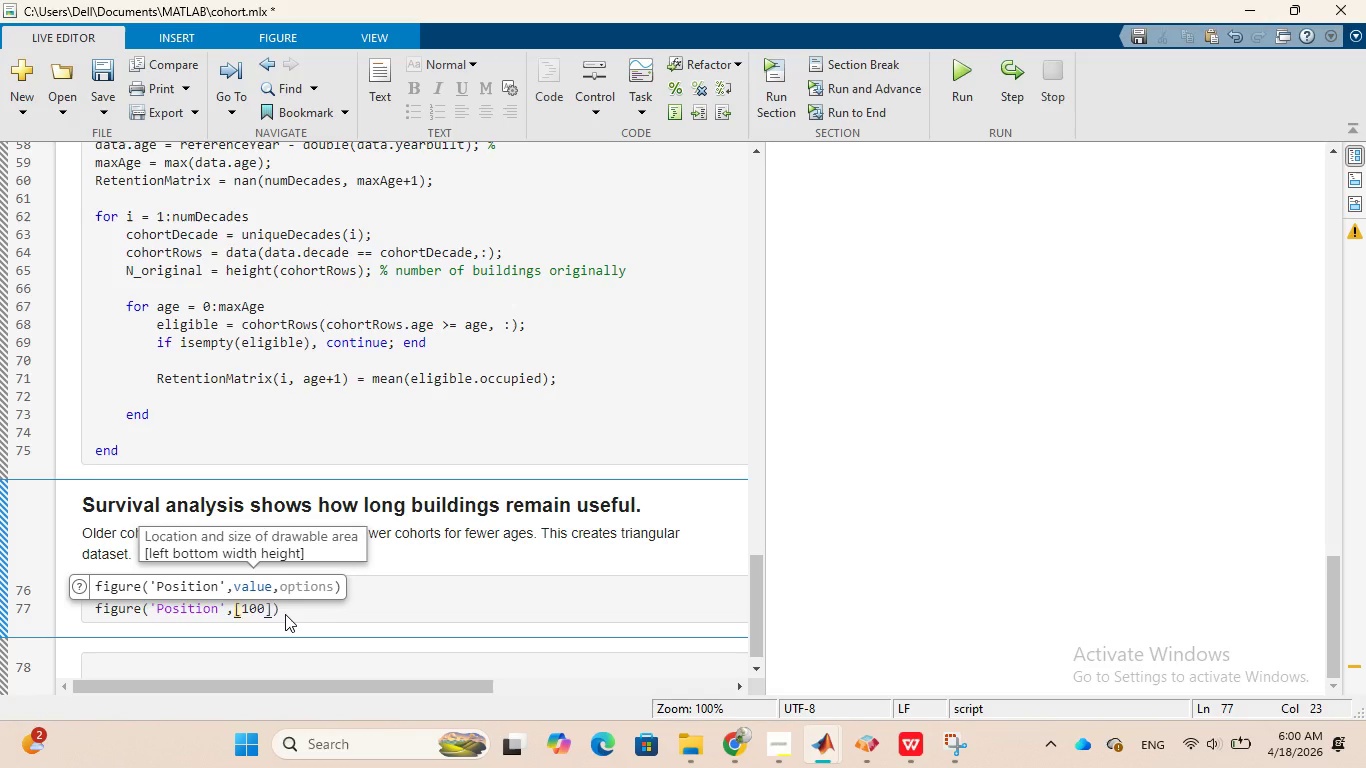 
key(Space)
 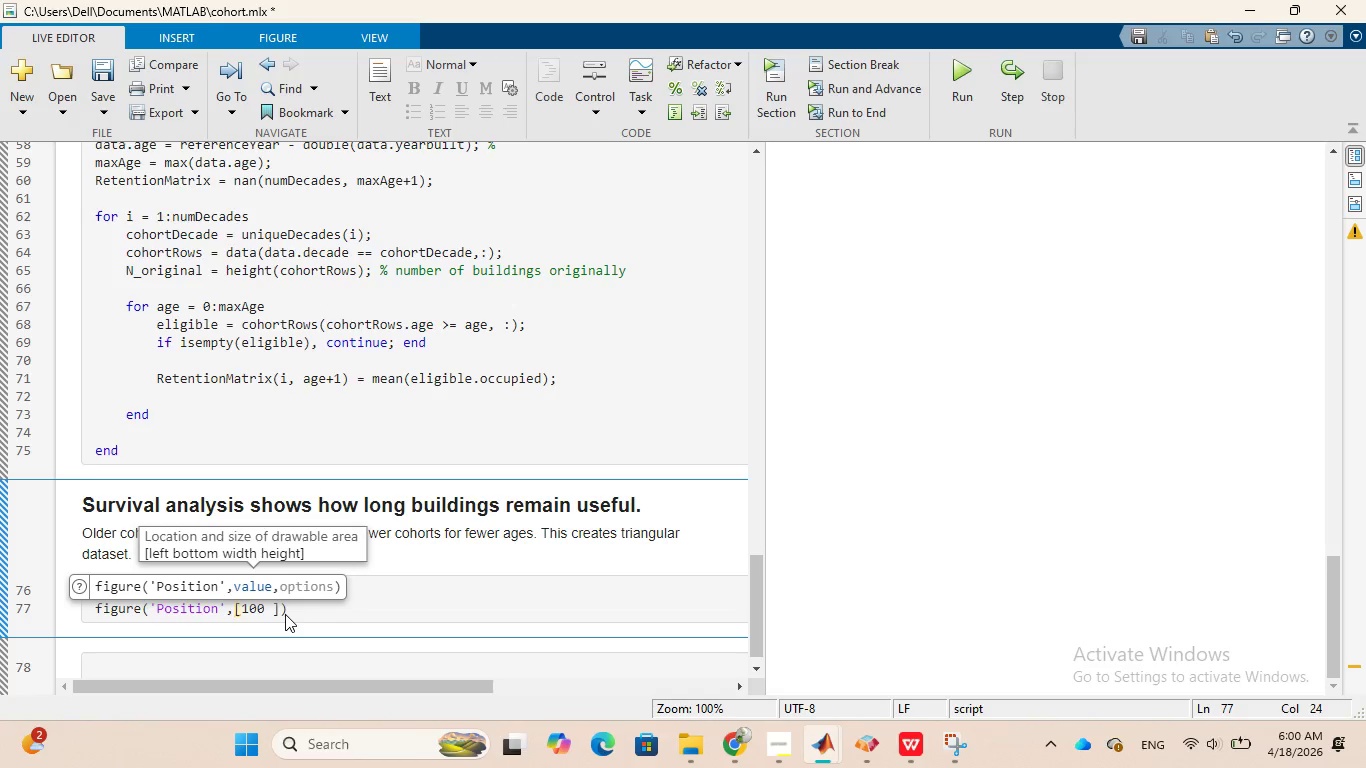 
type(100 1200 500)
 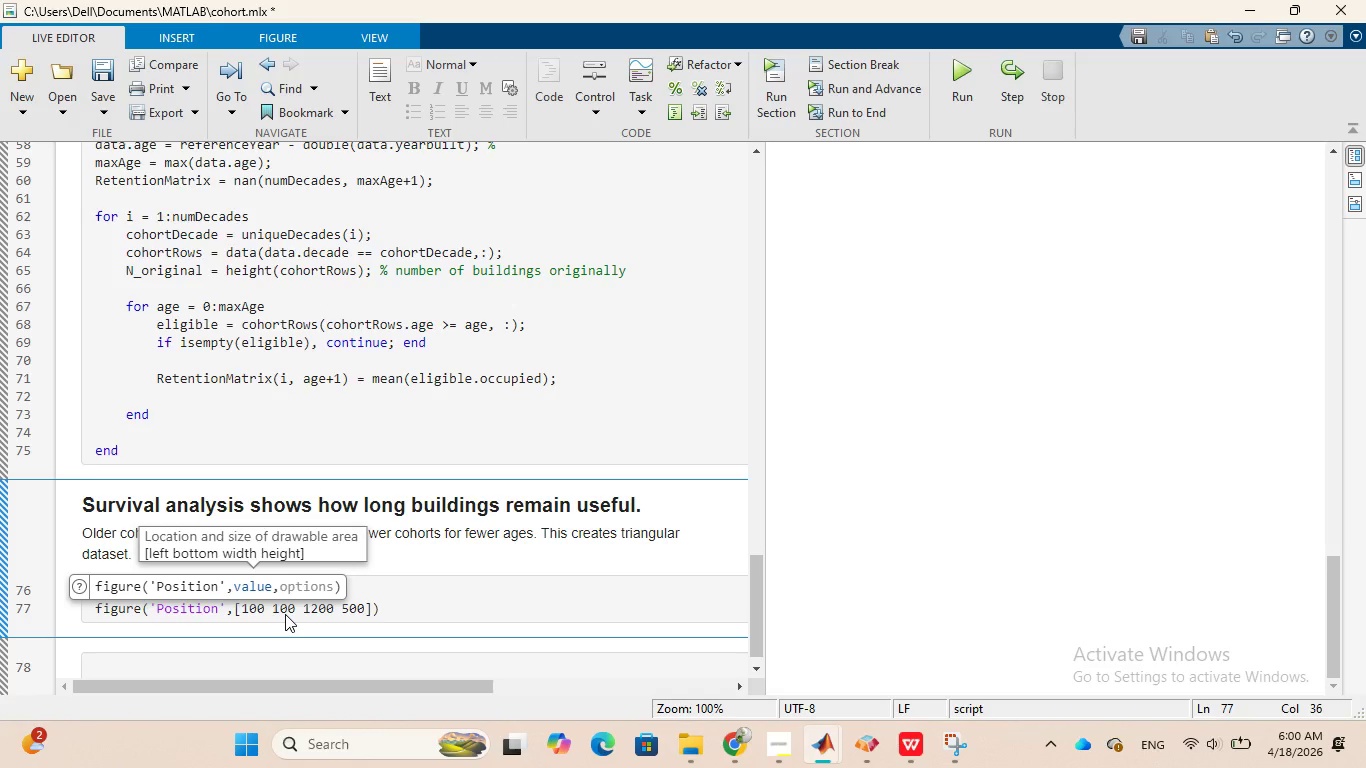 
key(ArrowRight)
 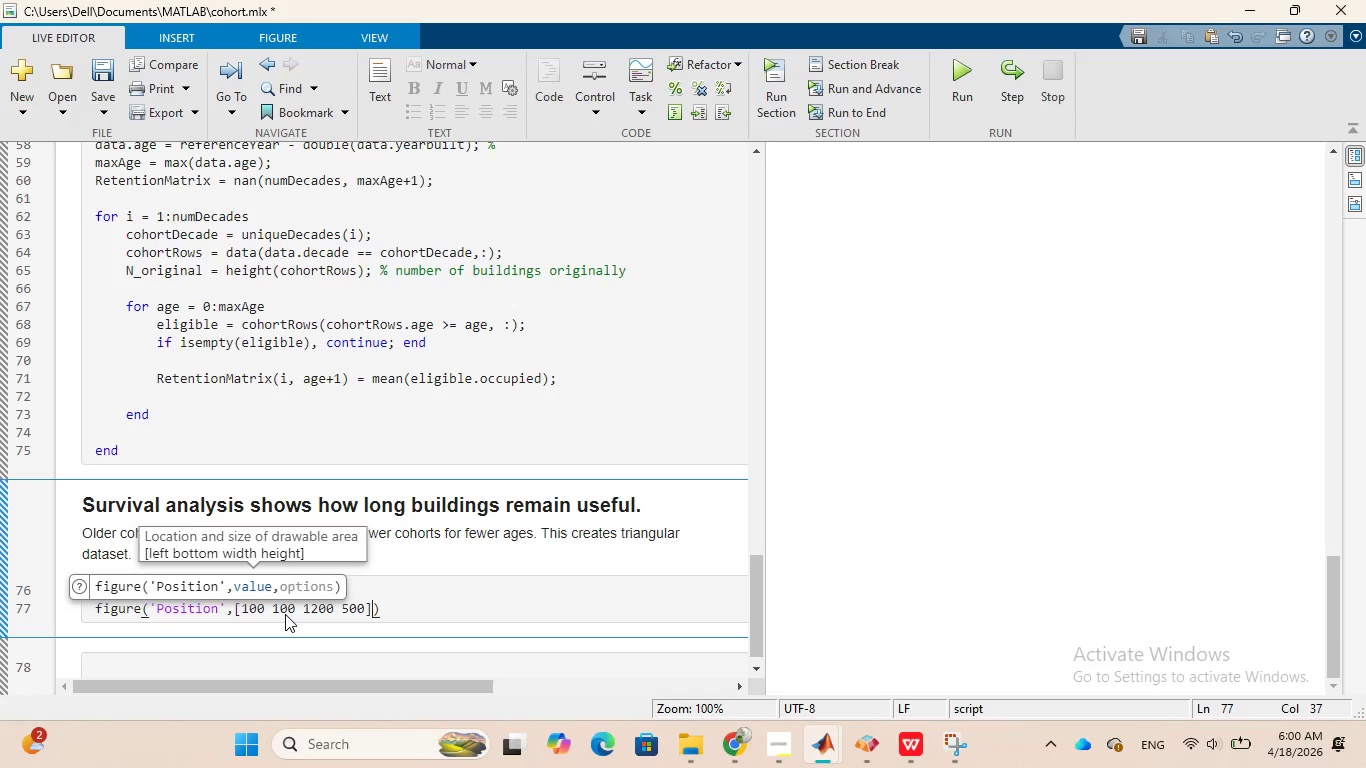 
key(ArrowRight)
 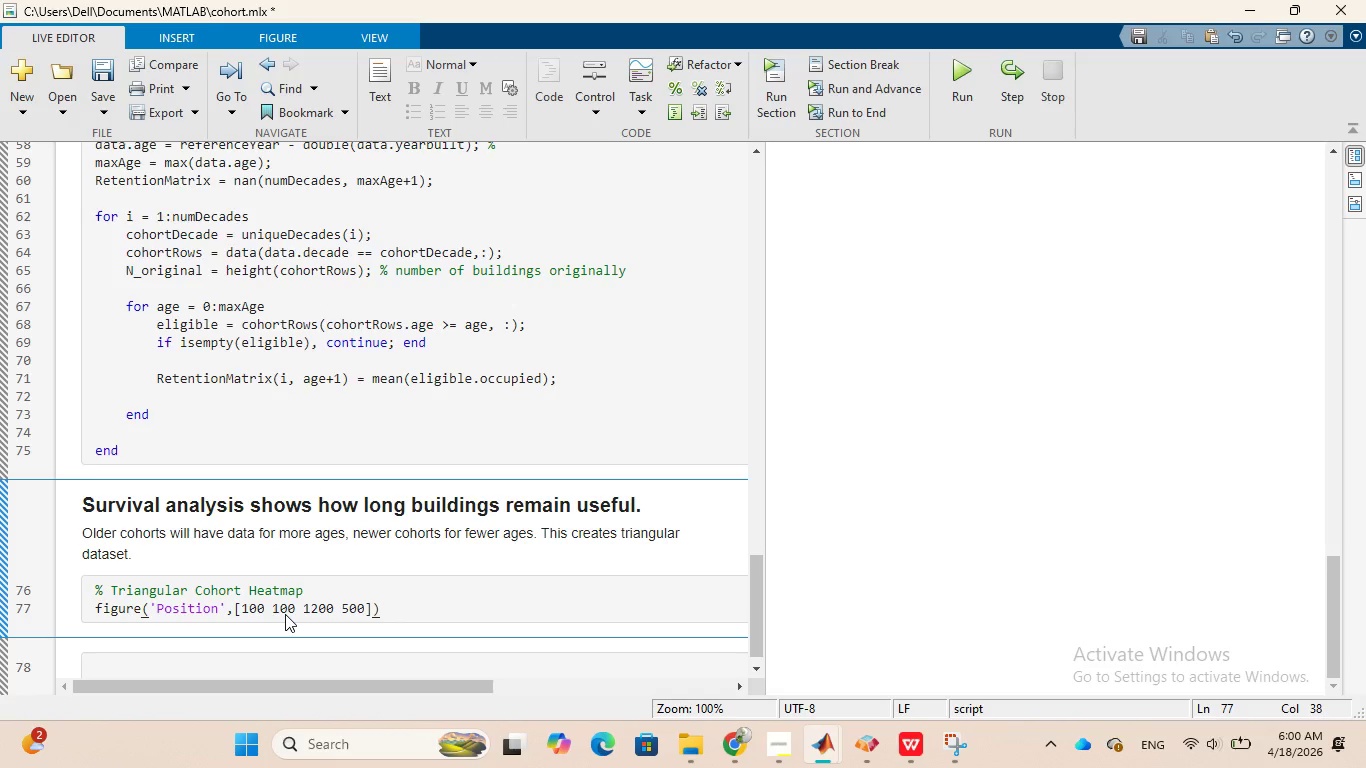 
key(Semicolon)
 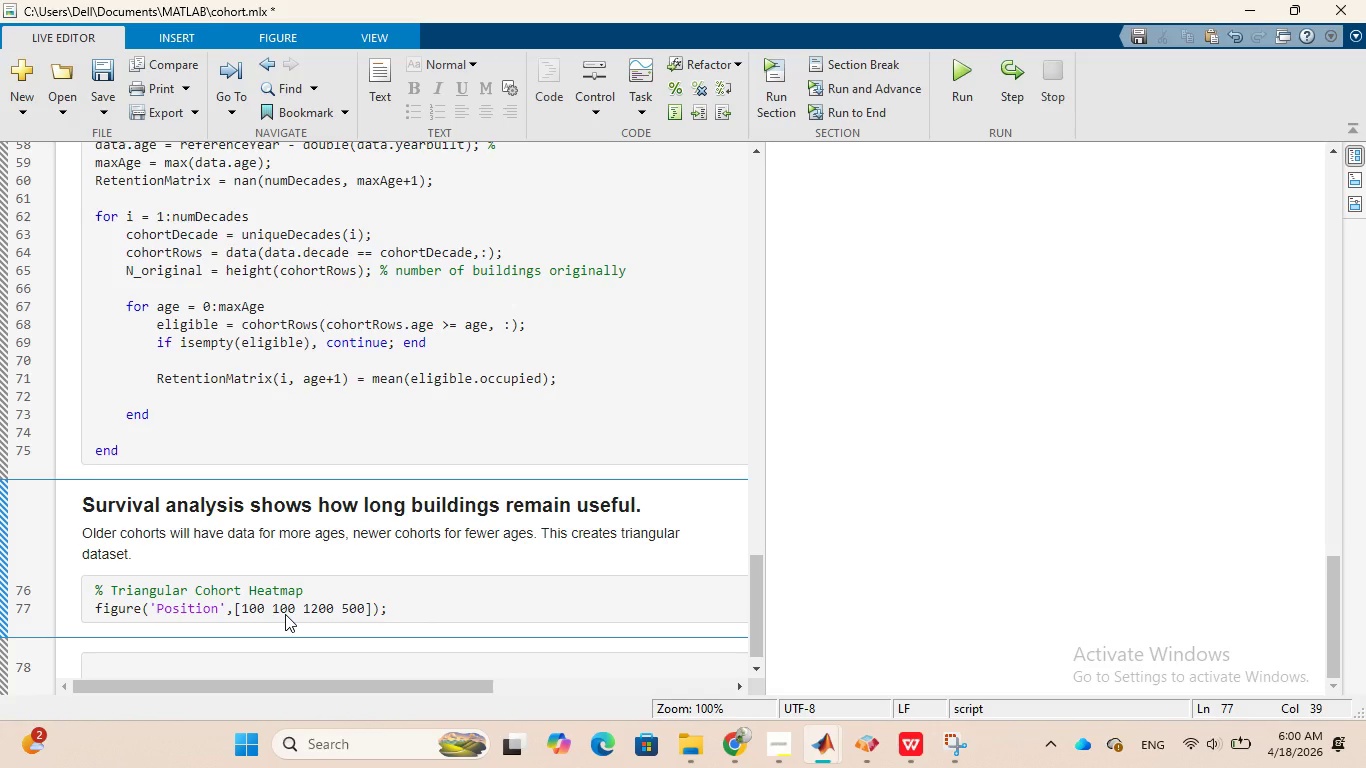 
key(Enter)
 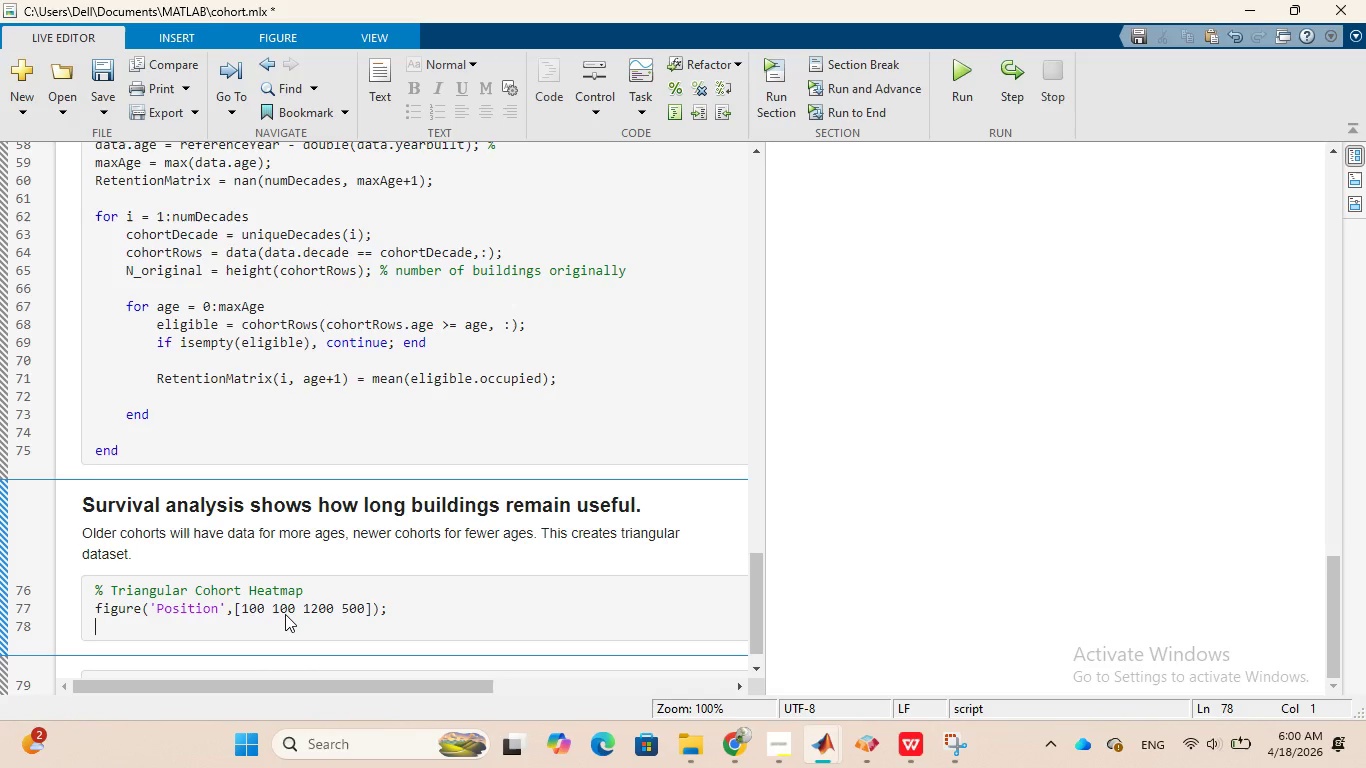 
wait(20.06)
 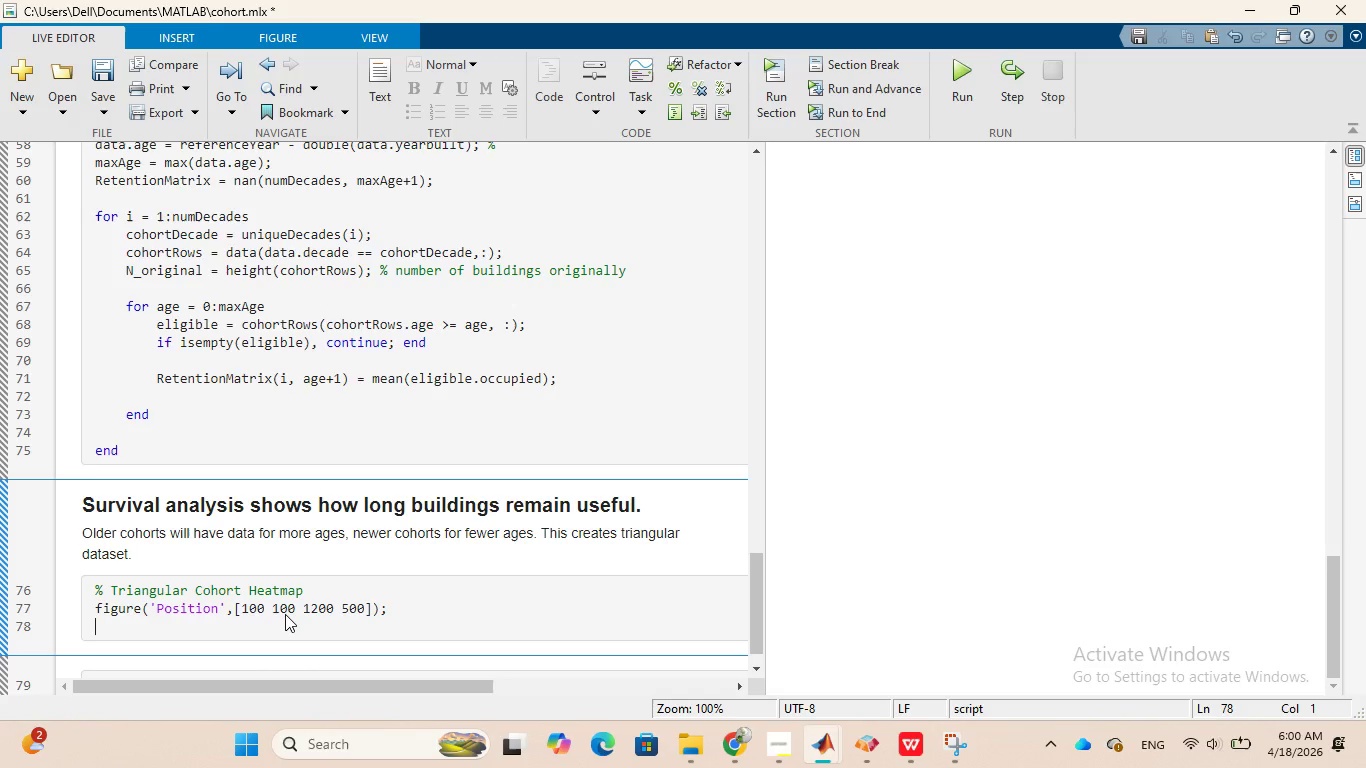 
type(img)
 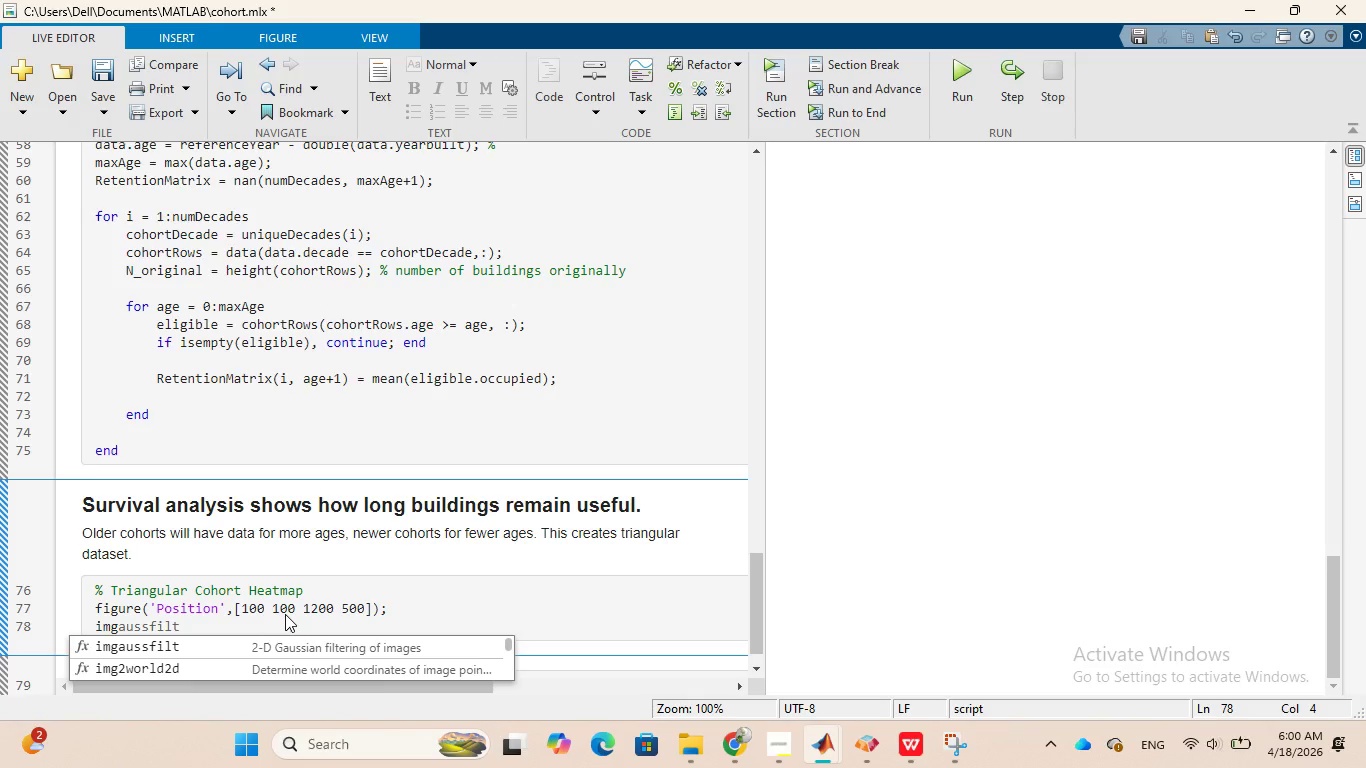 
wait(7.06)
 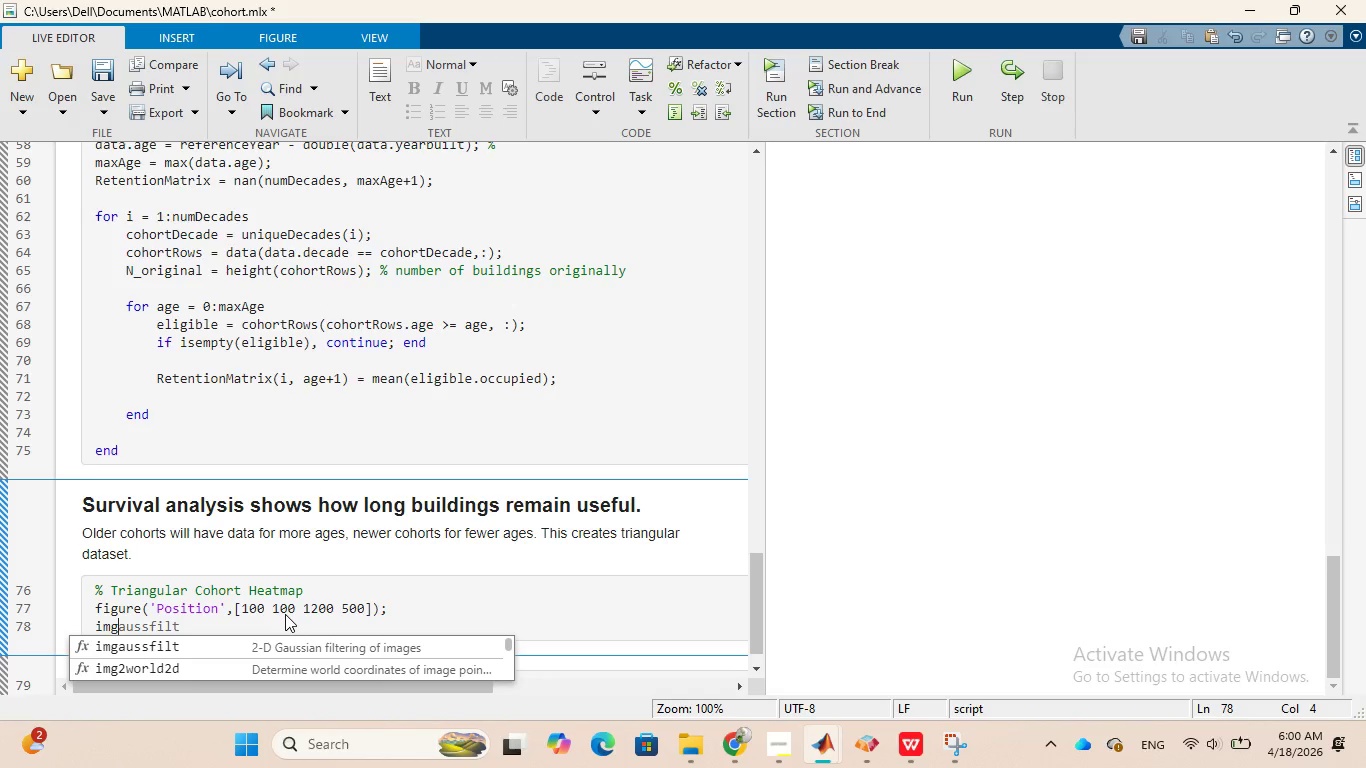 
key(Backspace)
type(age)
 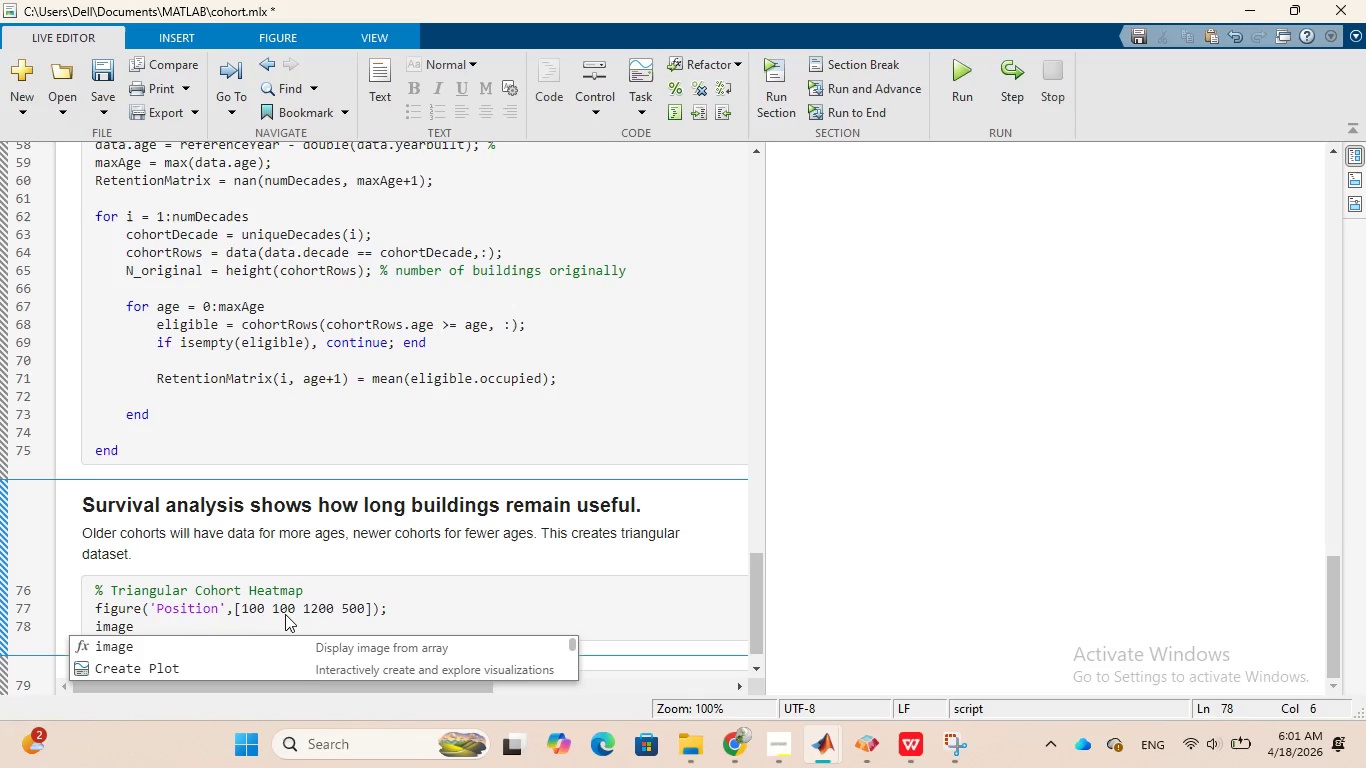 
wait(5.58)
 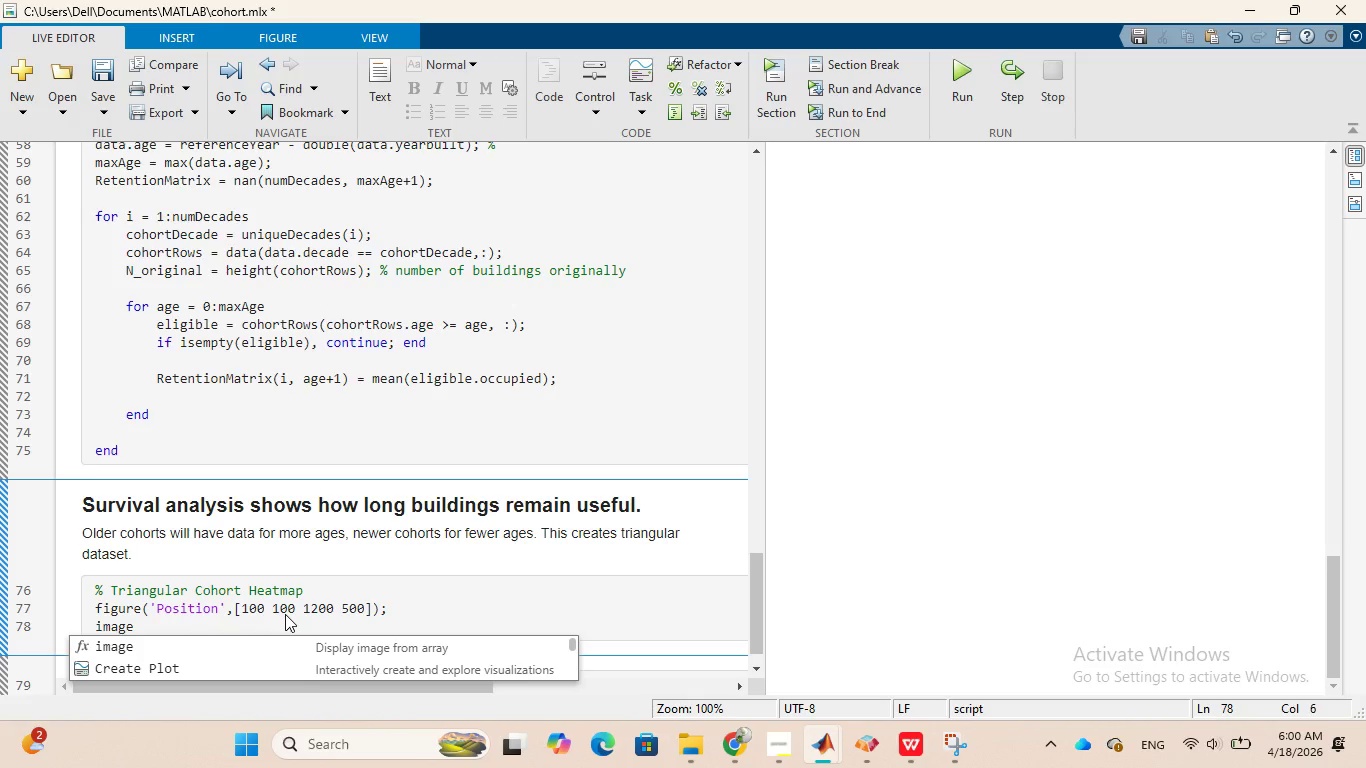 
type(sc)
 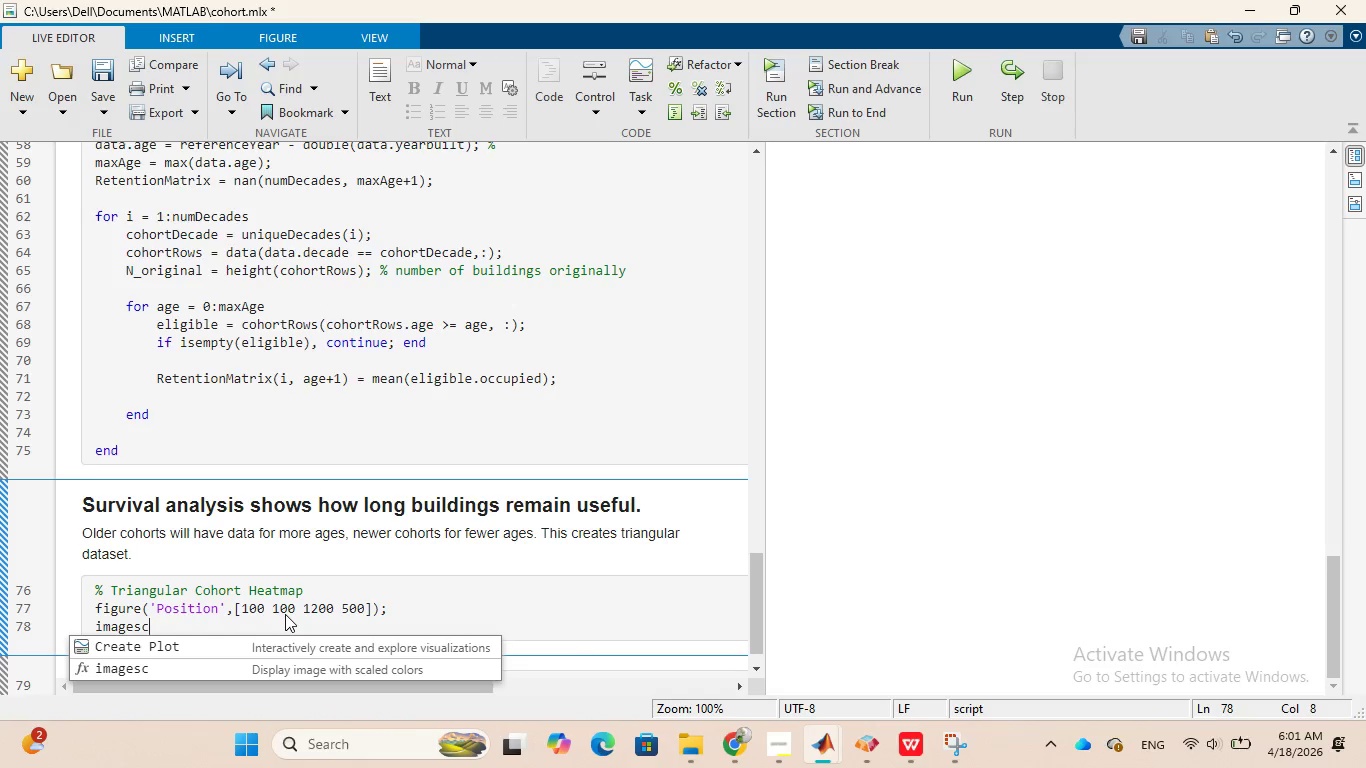 
wait(13.98)
 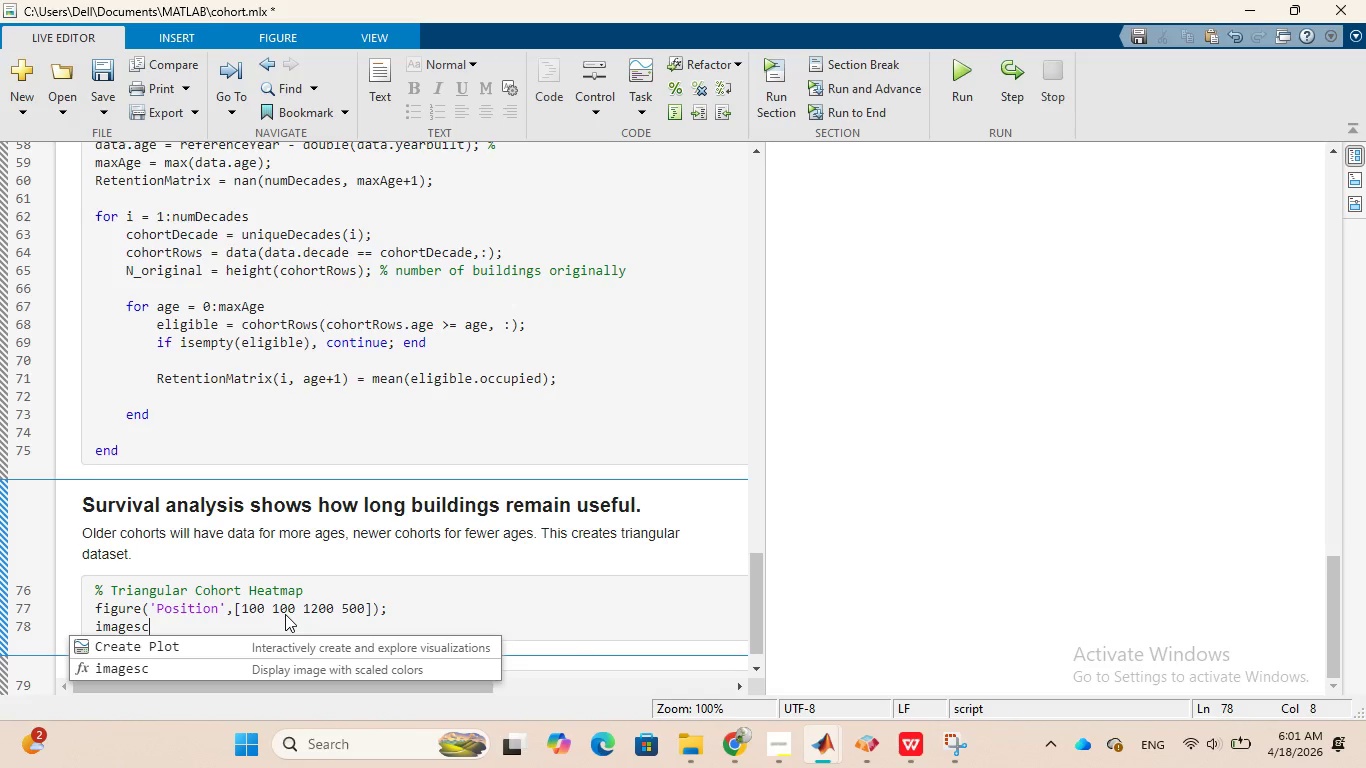 
key(Shift+9)
 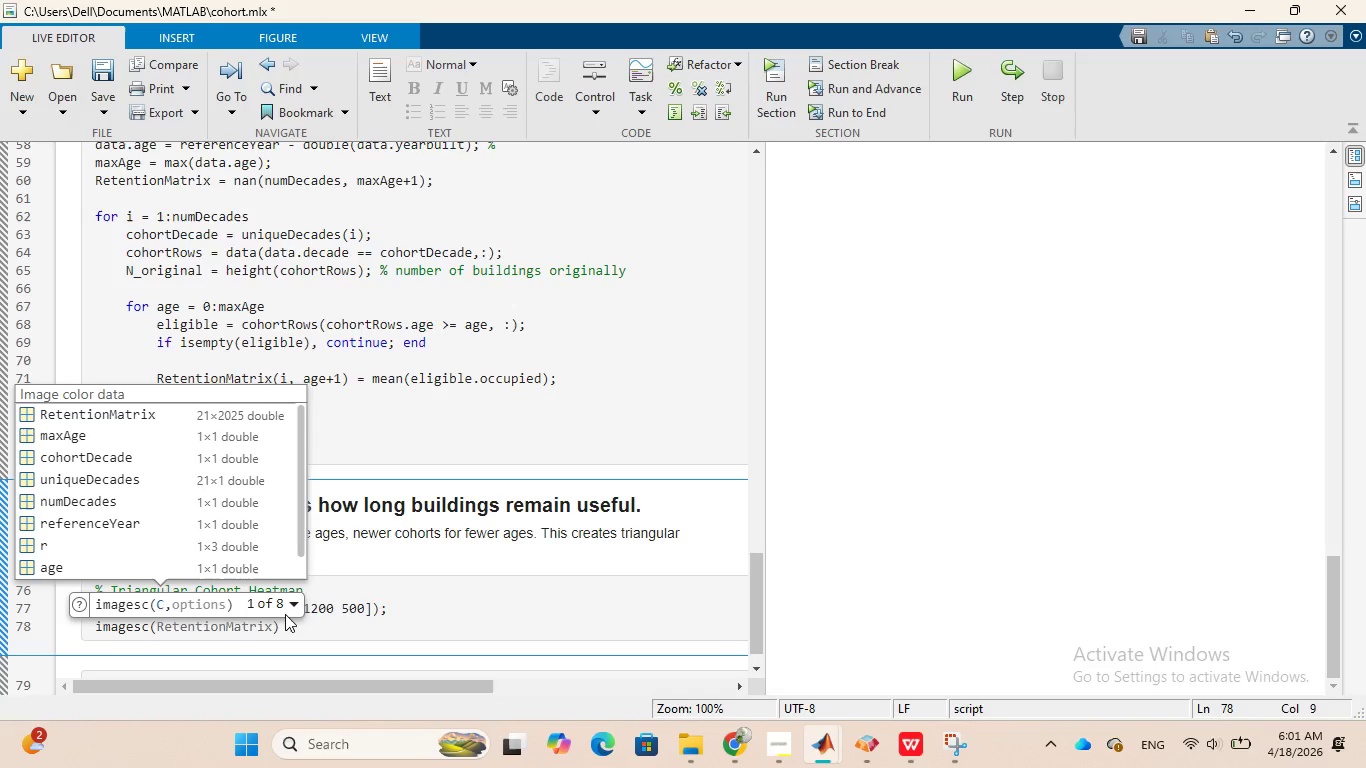 
key(Tab)
 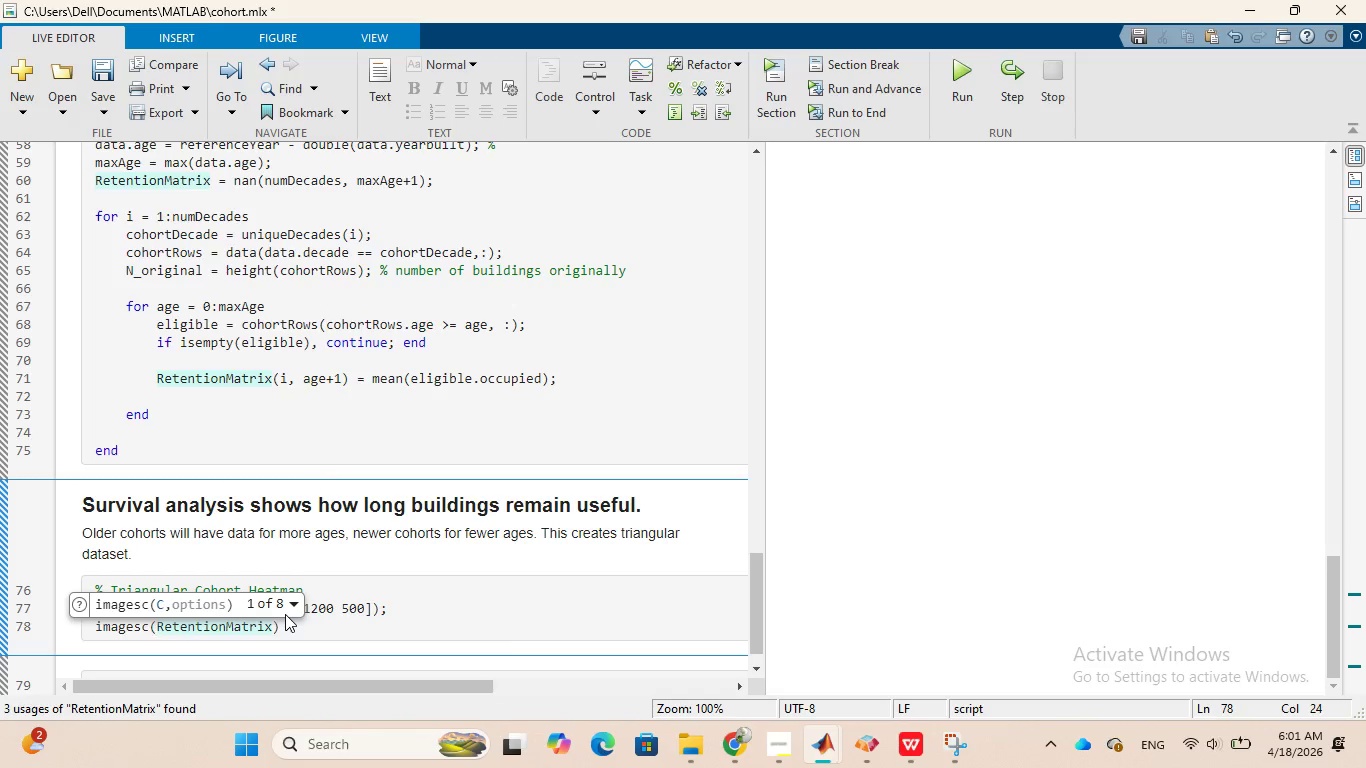 
key(ArrowRight)
 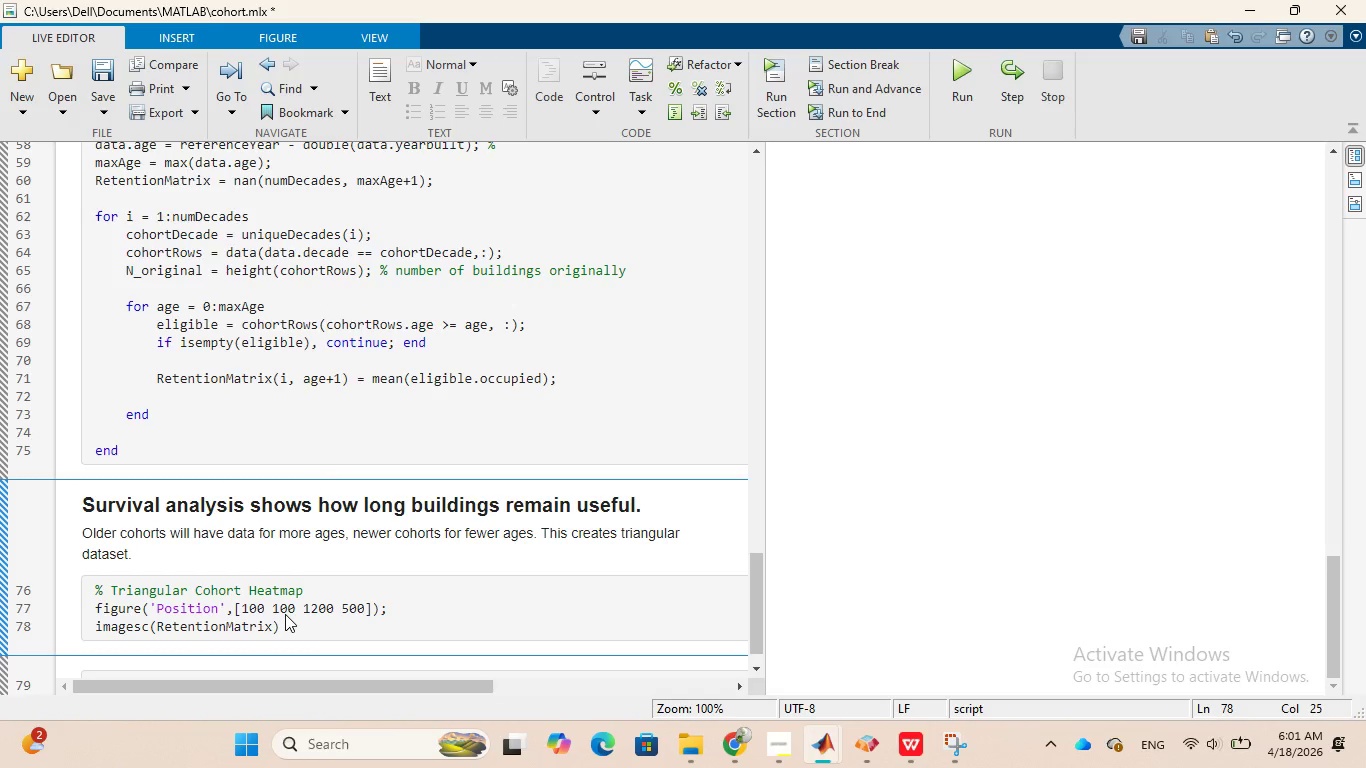 
key(Semicolon)
 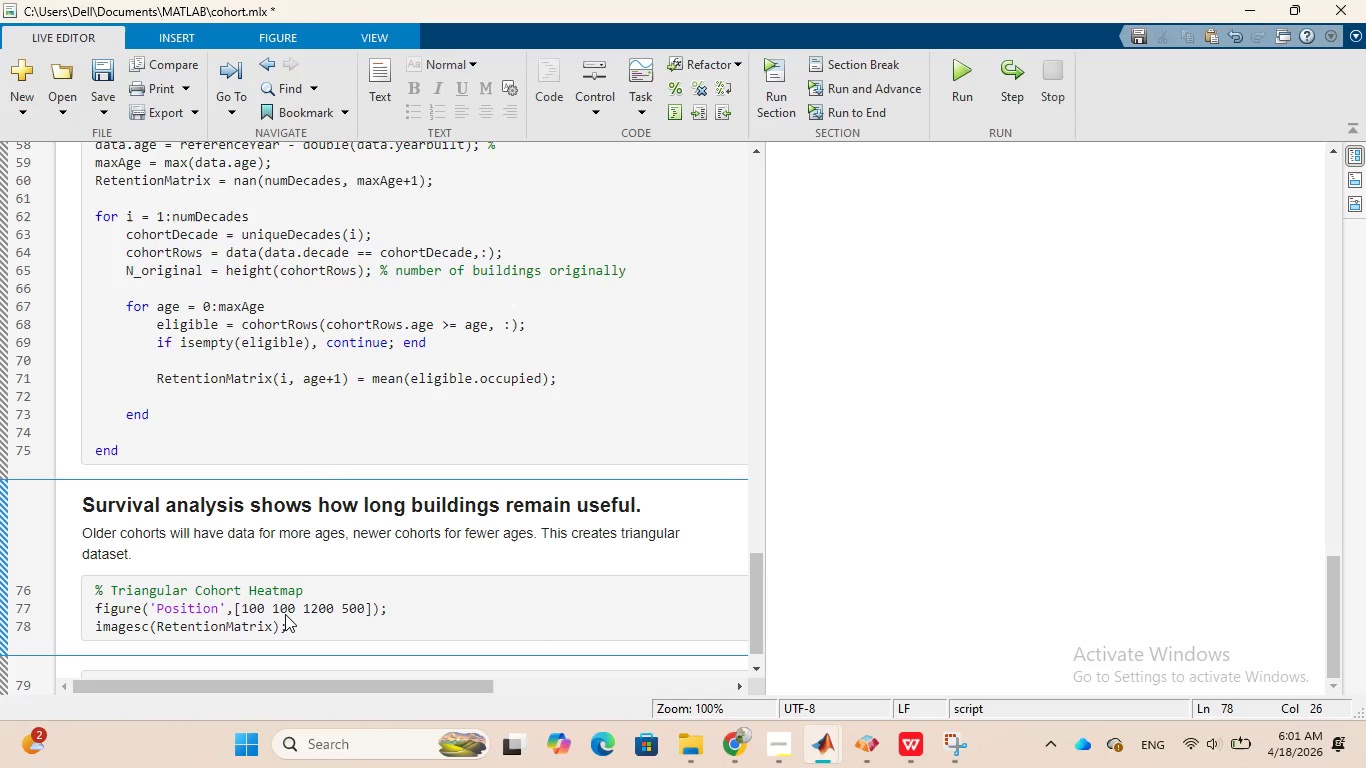 
key(Enter)
 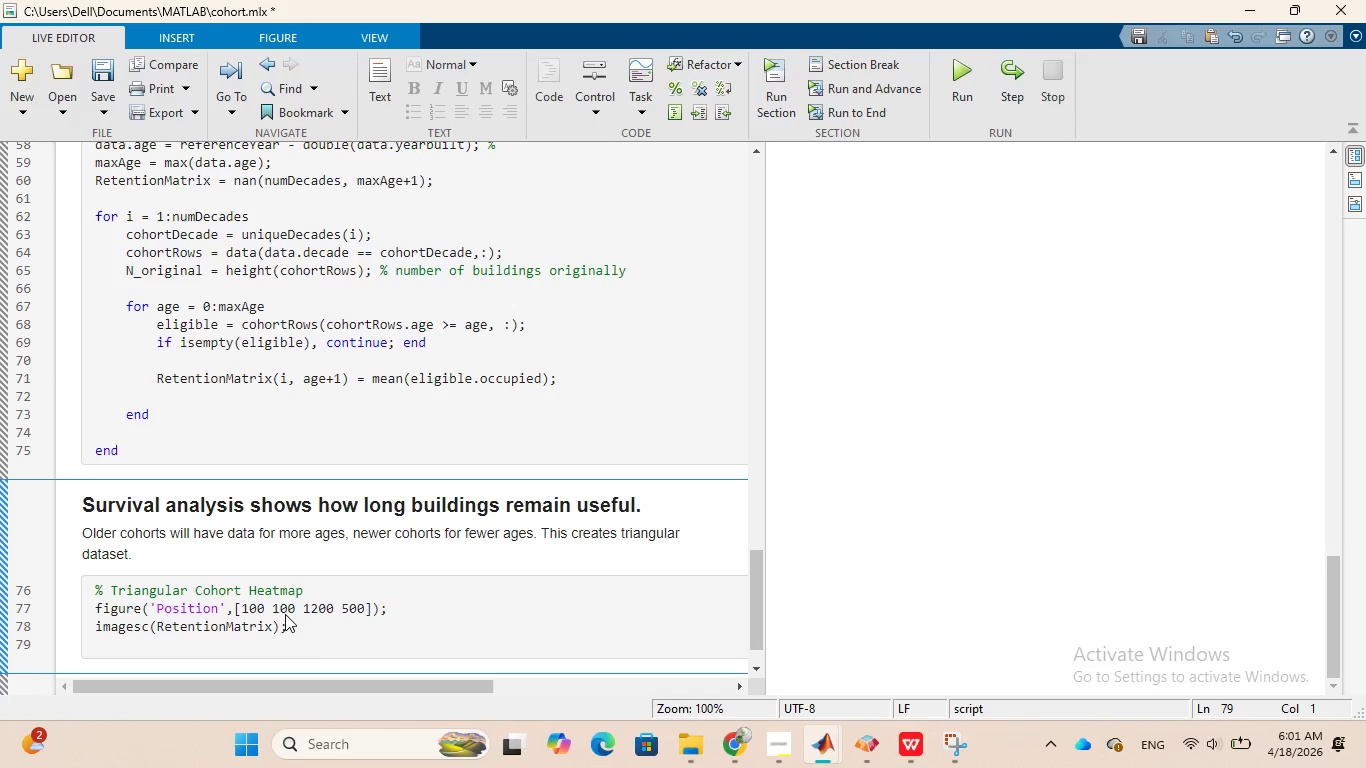 
type(colormao)
key(Backspace)
type(p()
 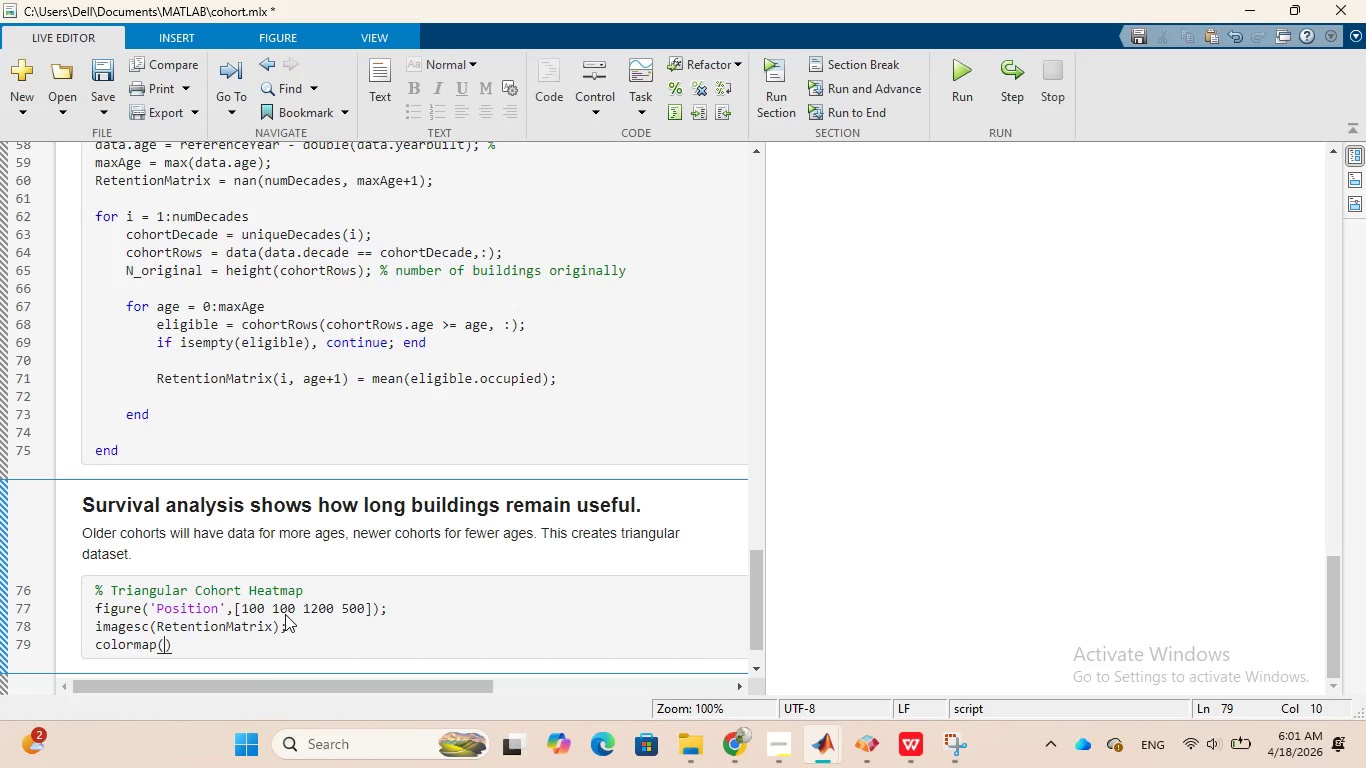 
wait(18.19)
 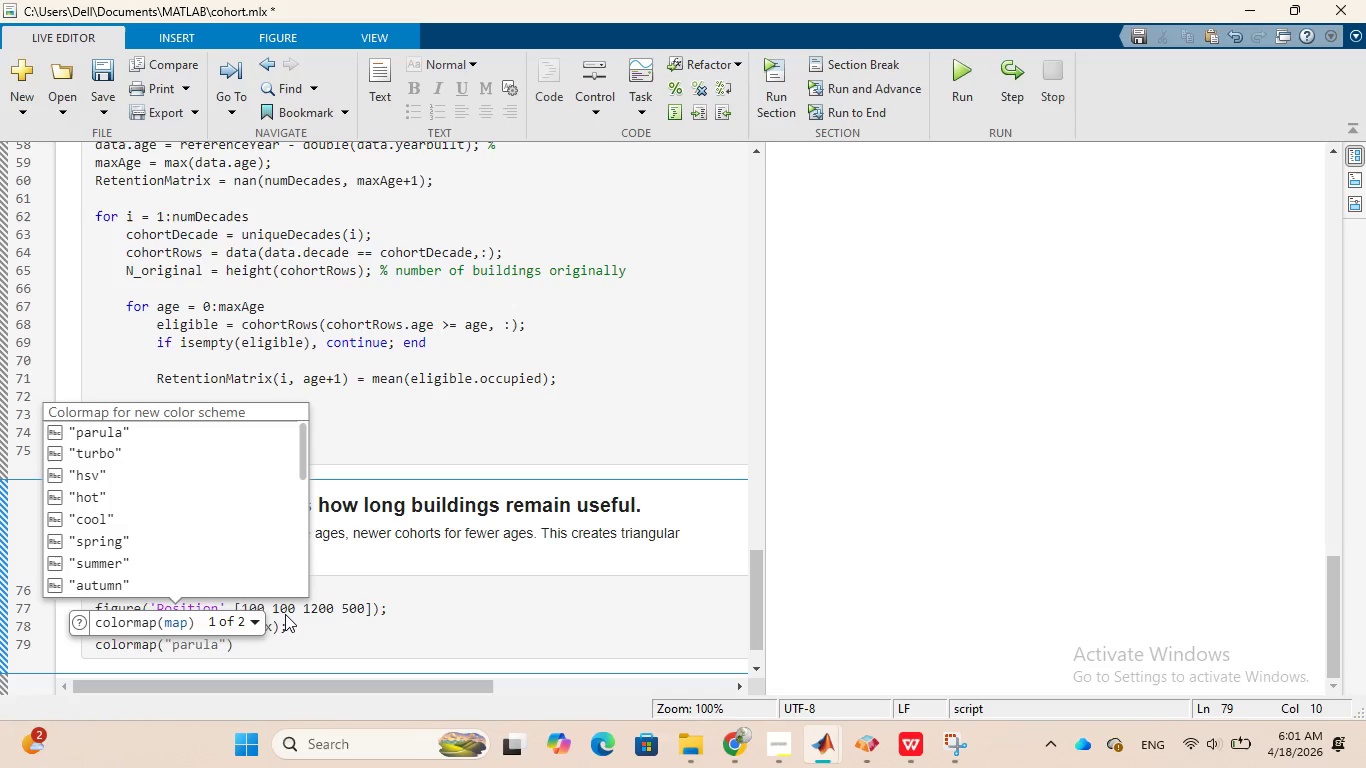 
key(Tab)
 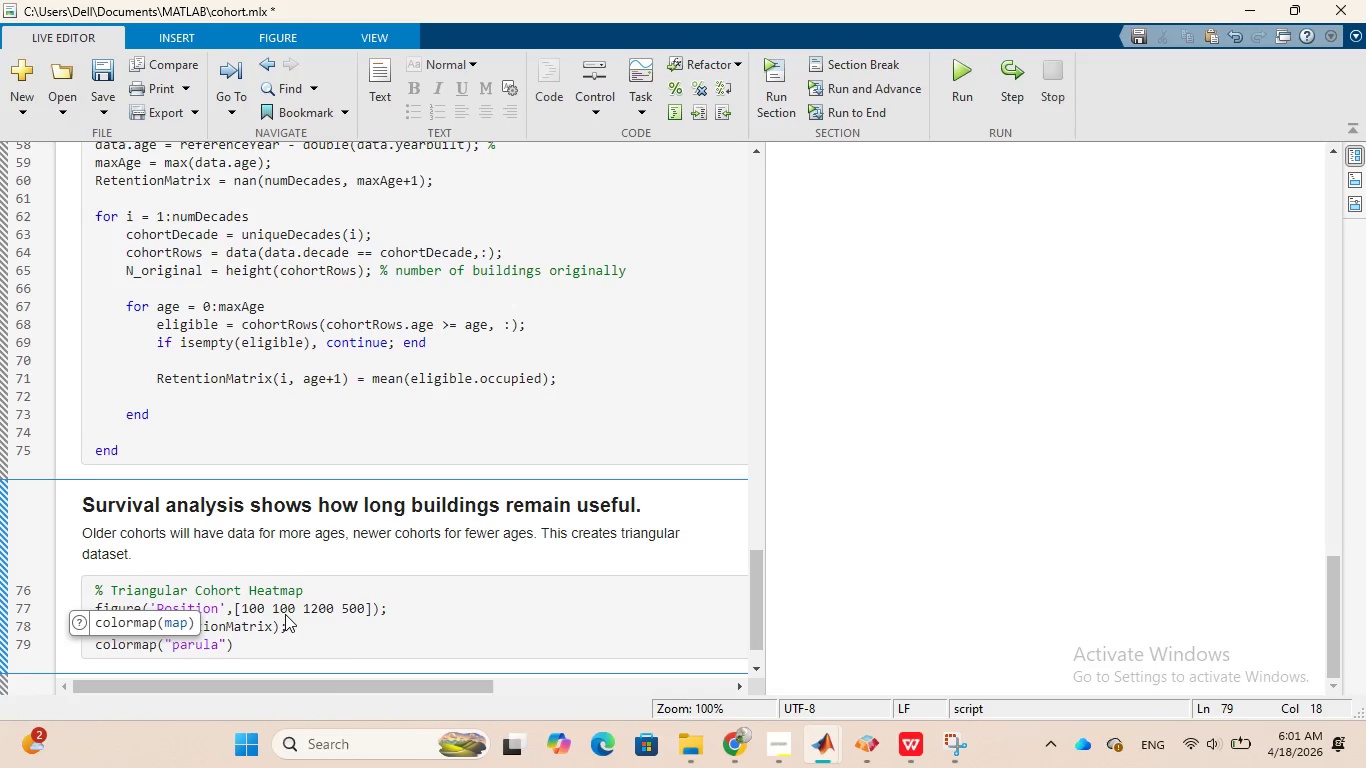 
key(ArrowRight)
 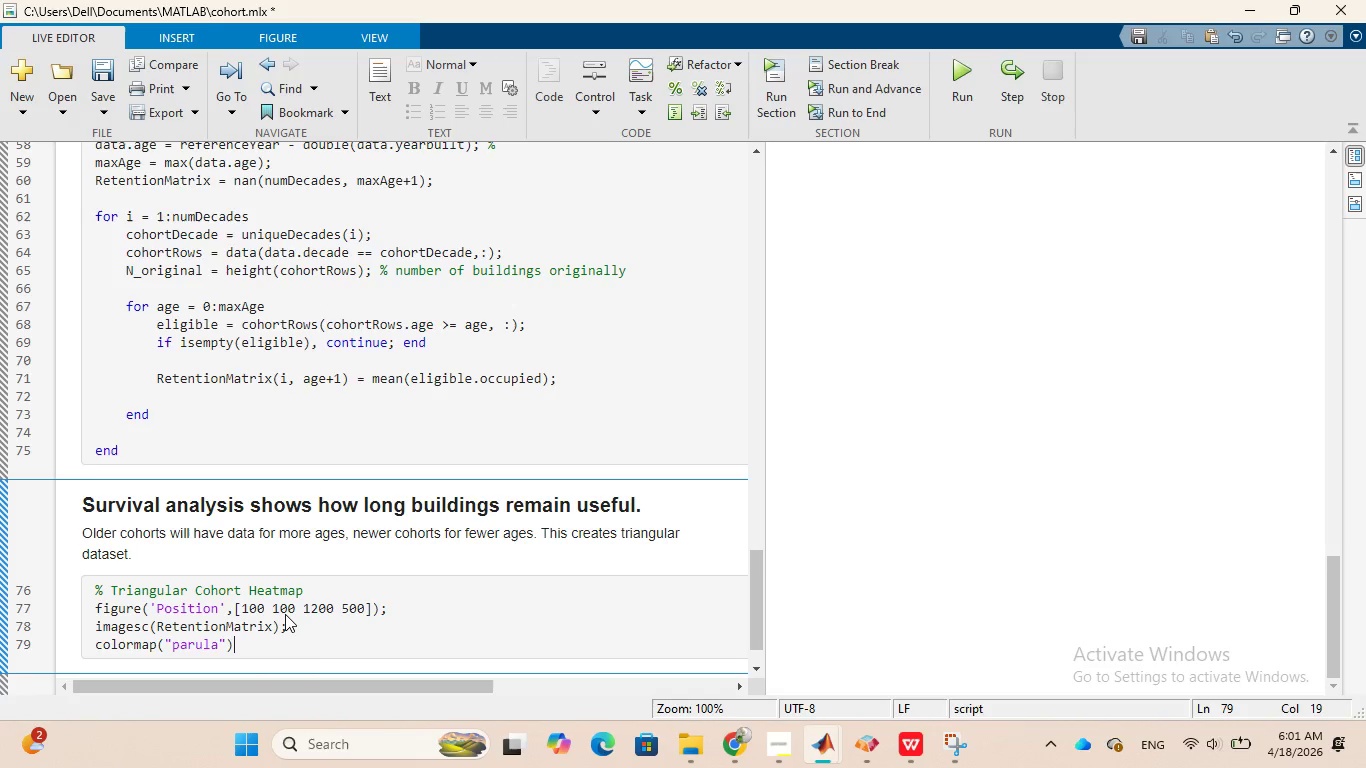 
key(Semicolon)
 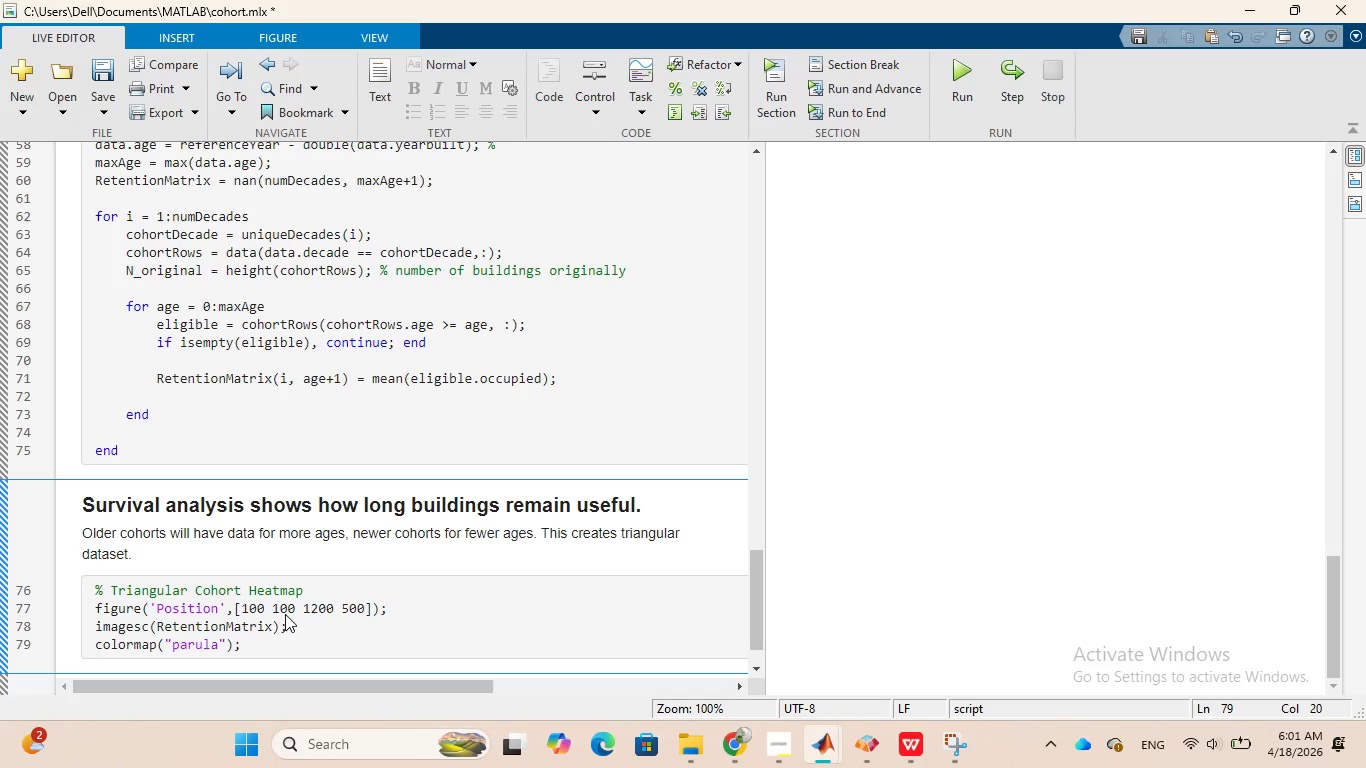 
key(Enter)
 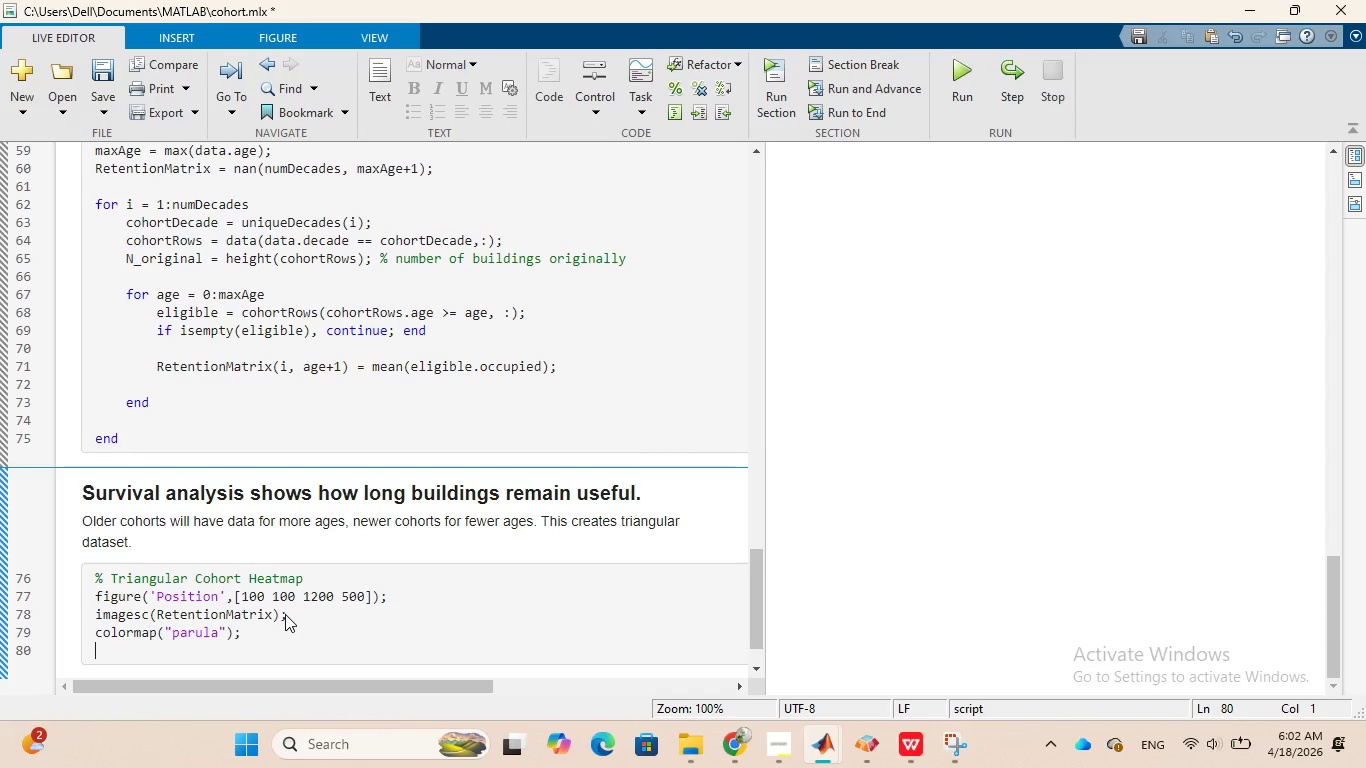 
type(colorbar;)
 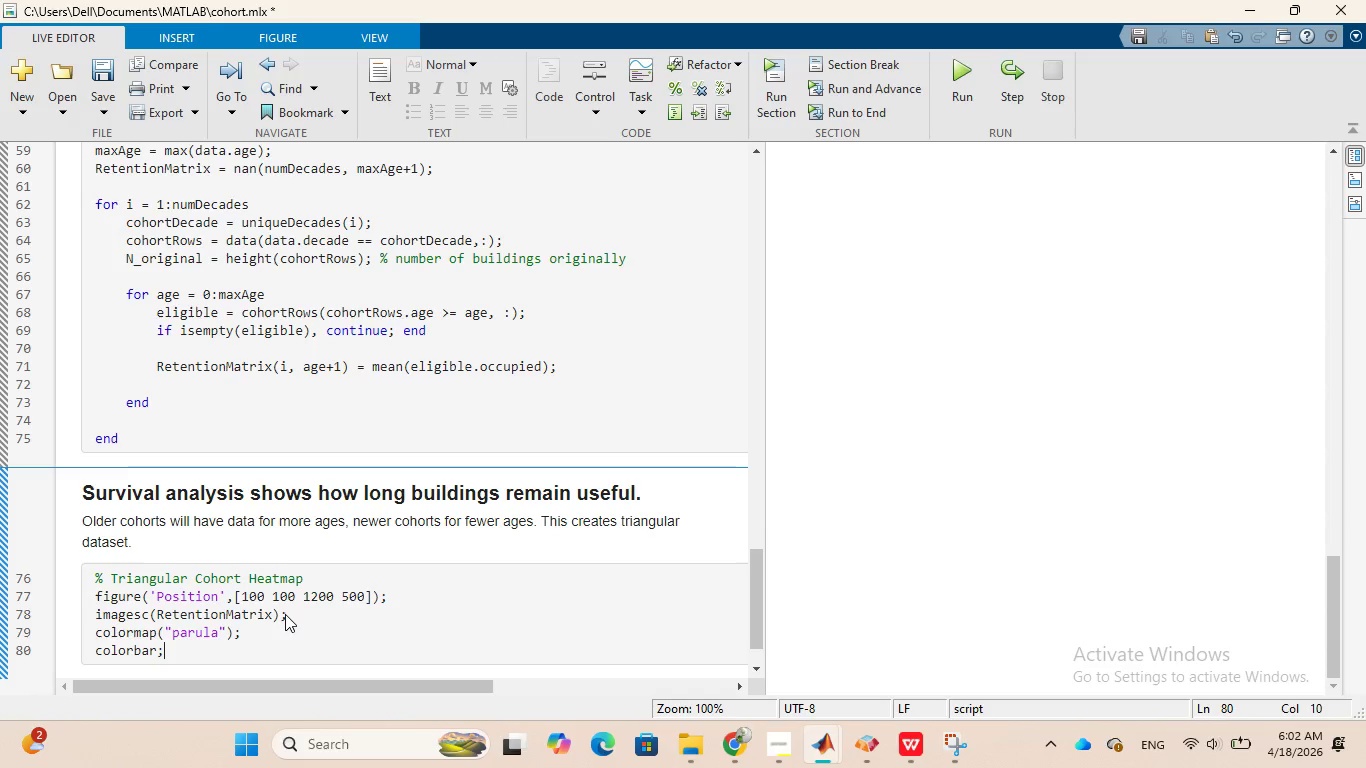 
key(Enter)
 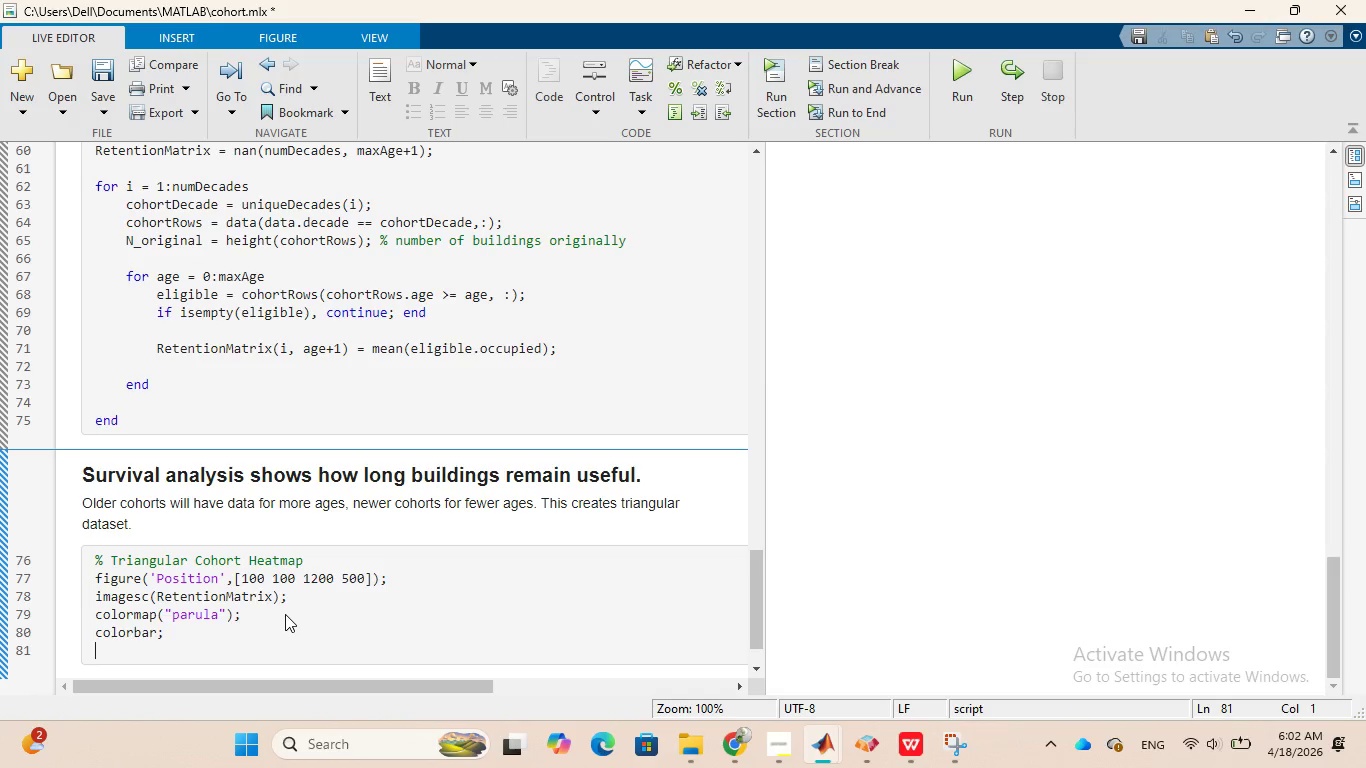 
wait(5.86)
 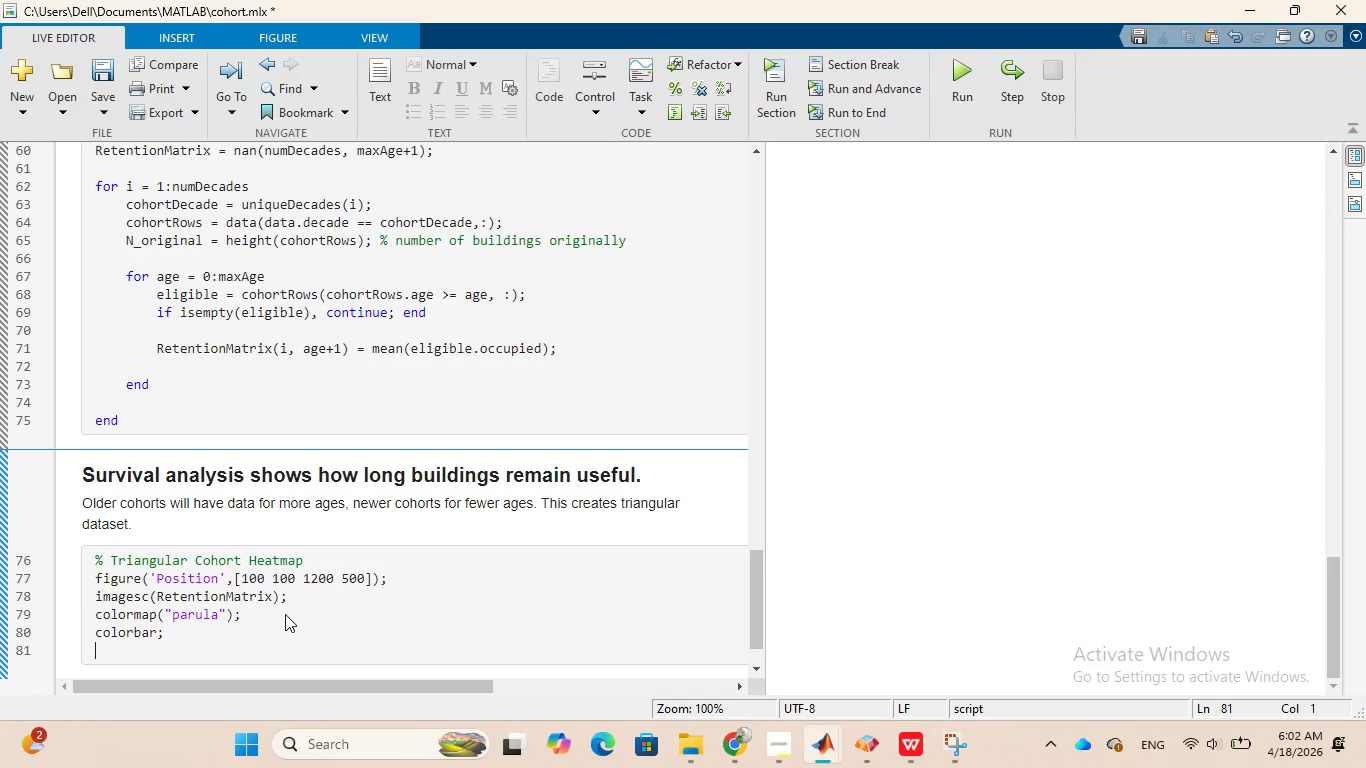 
key(Shift+5)
 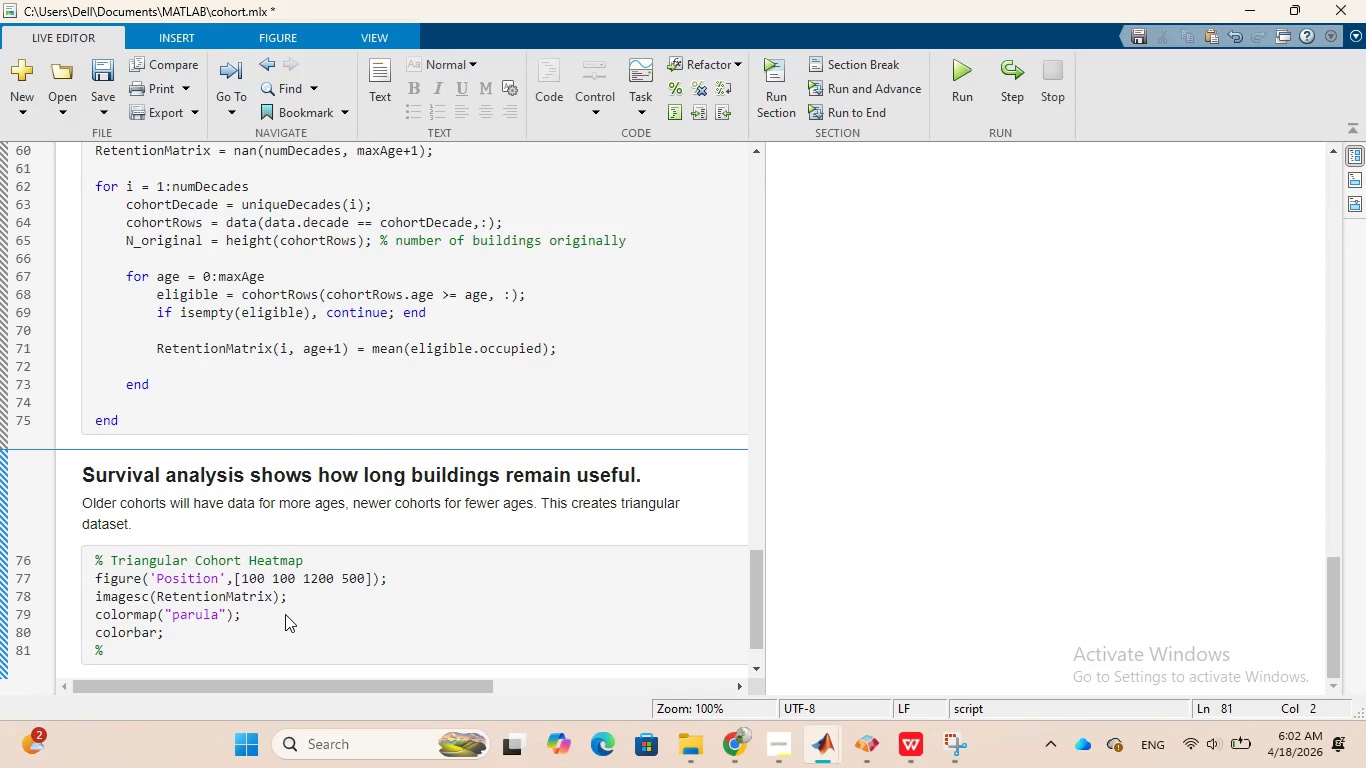 
wait(5.77)
 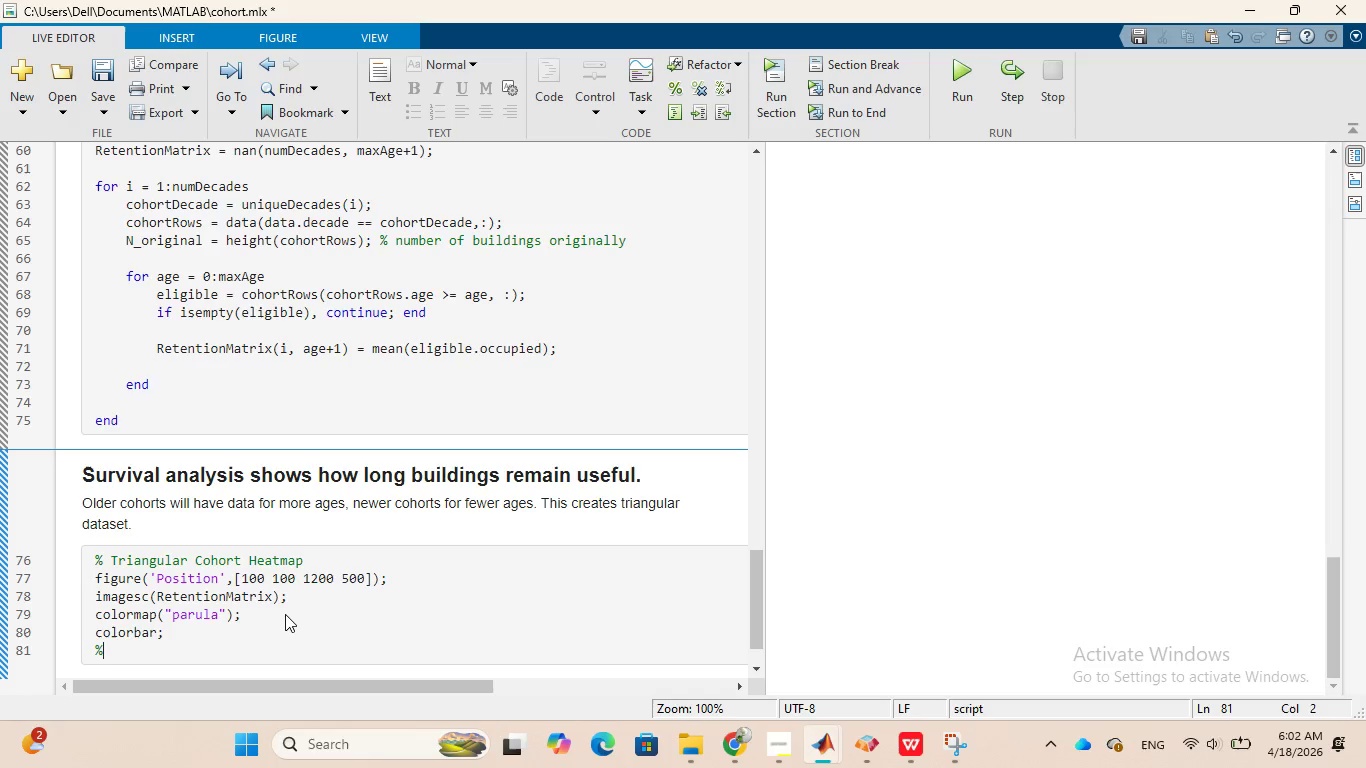 
type(Label axex)
key(Backspace)
type(s)
 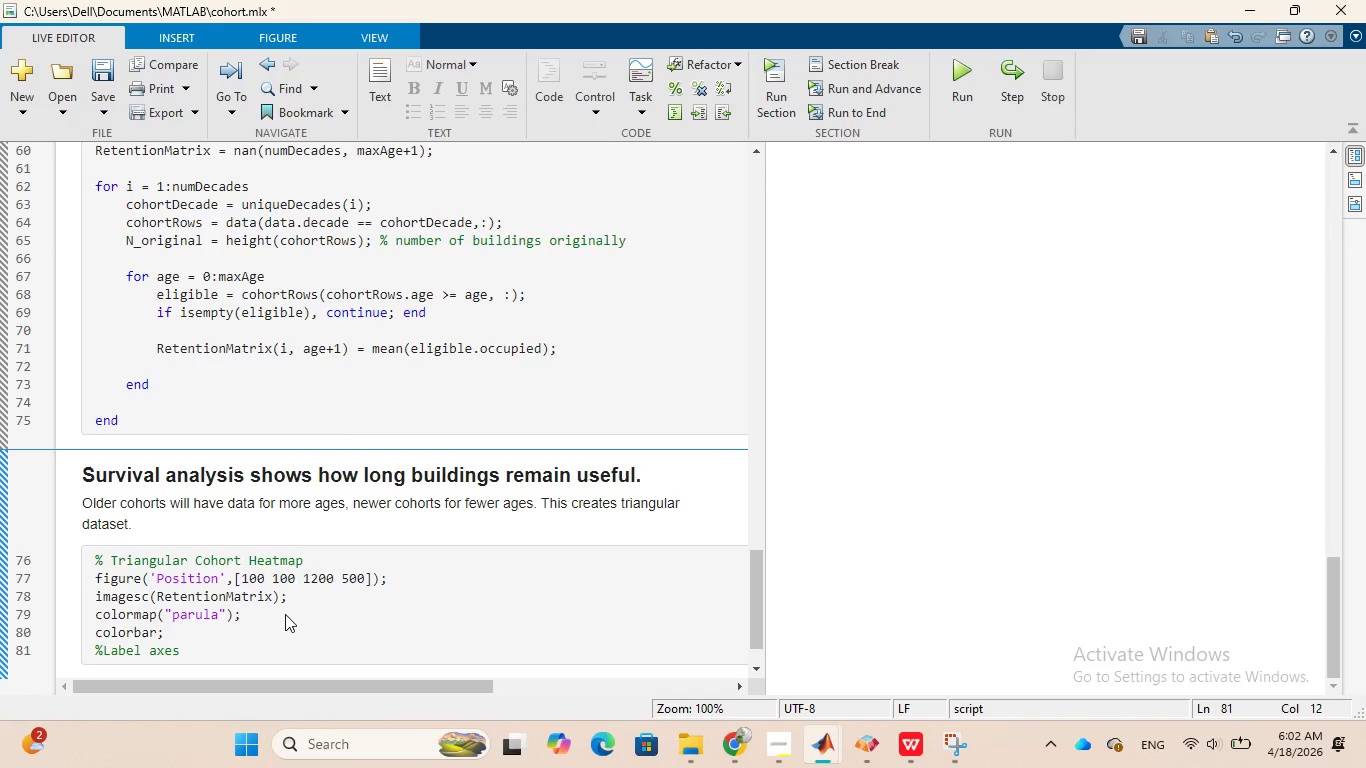 
key(Enter)
 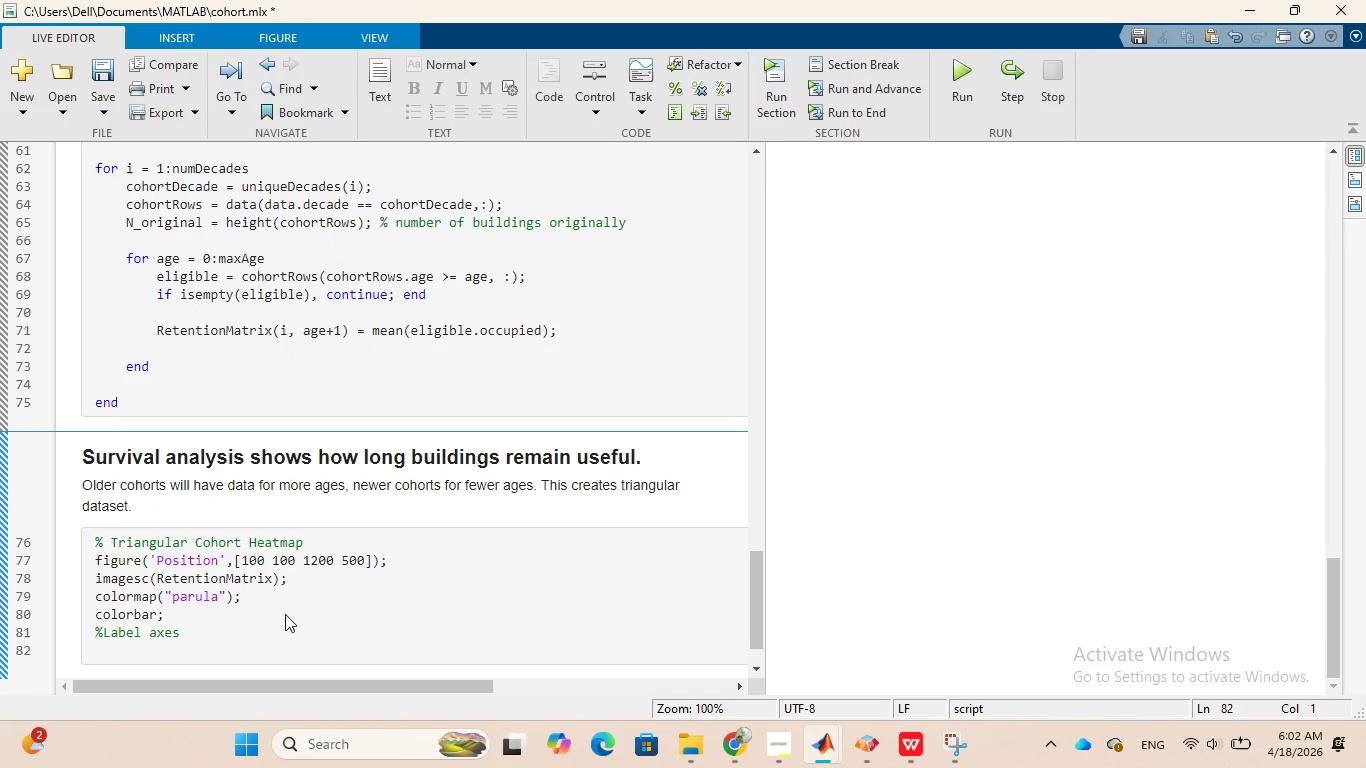 
type(yticks)
 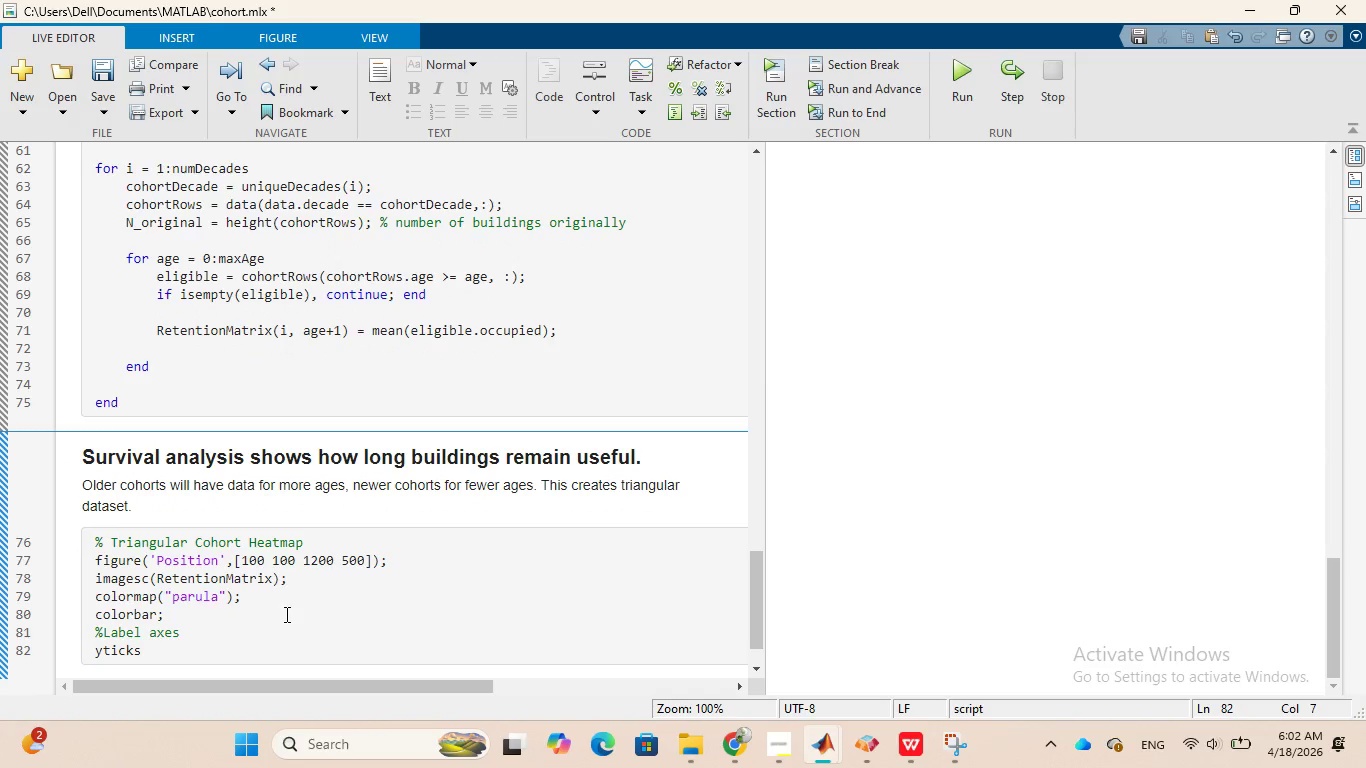 
type((1:numDecas)
key(Backspace)
type(des)
 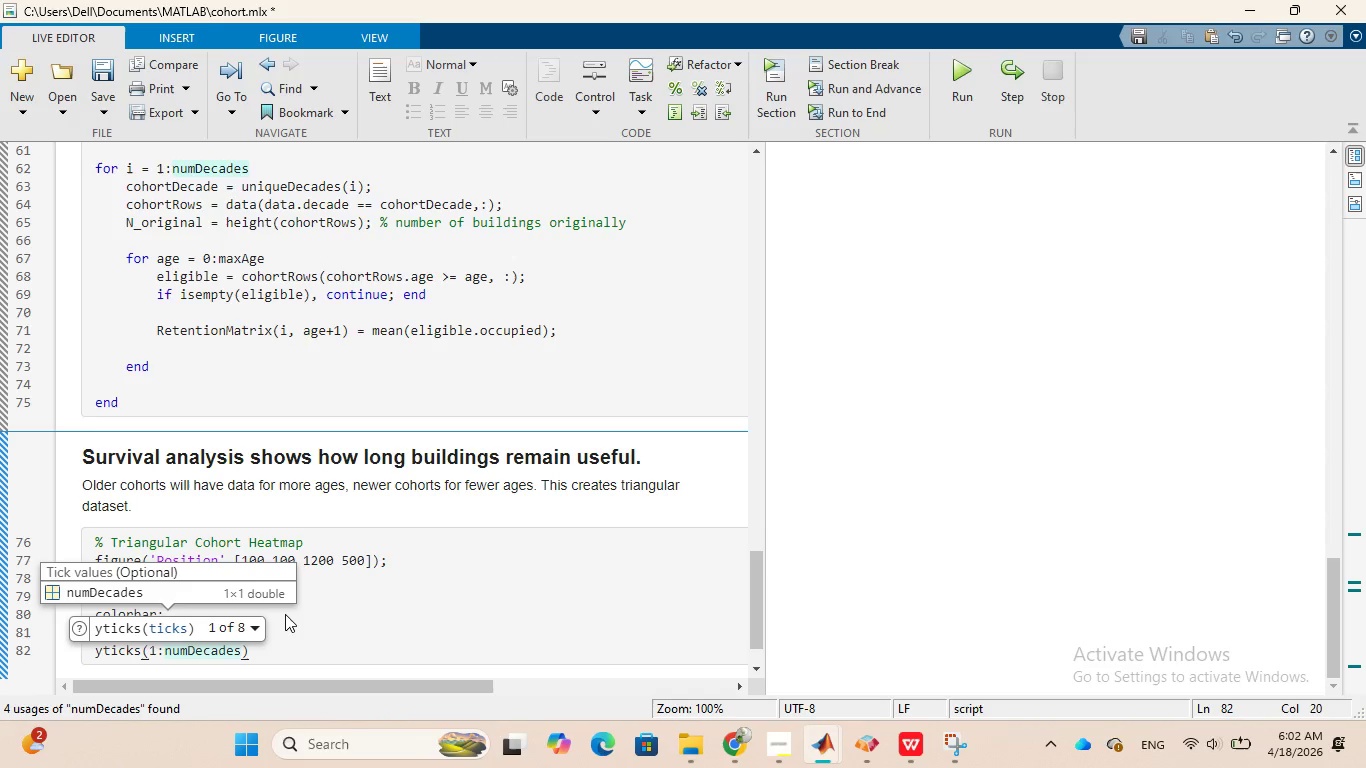 
key(ArrowRight)
 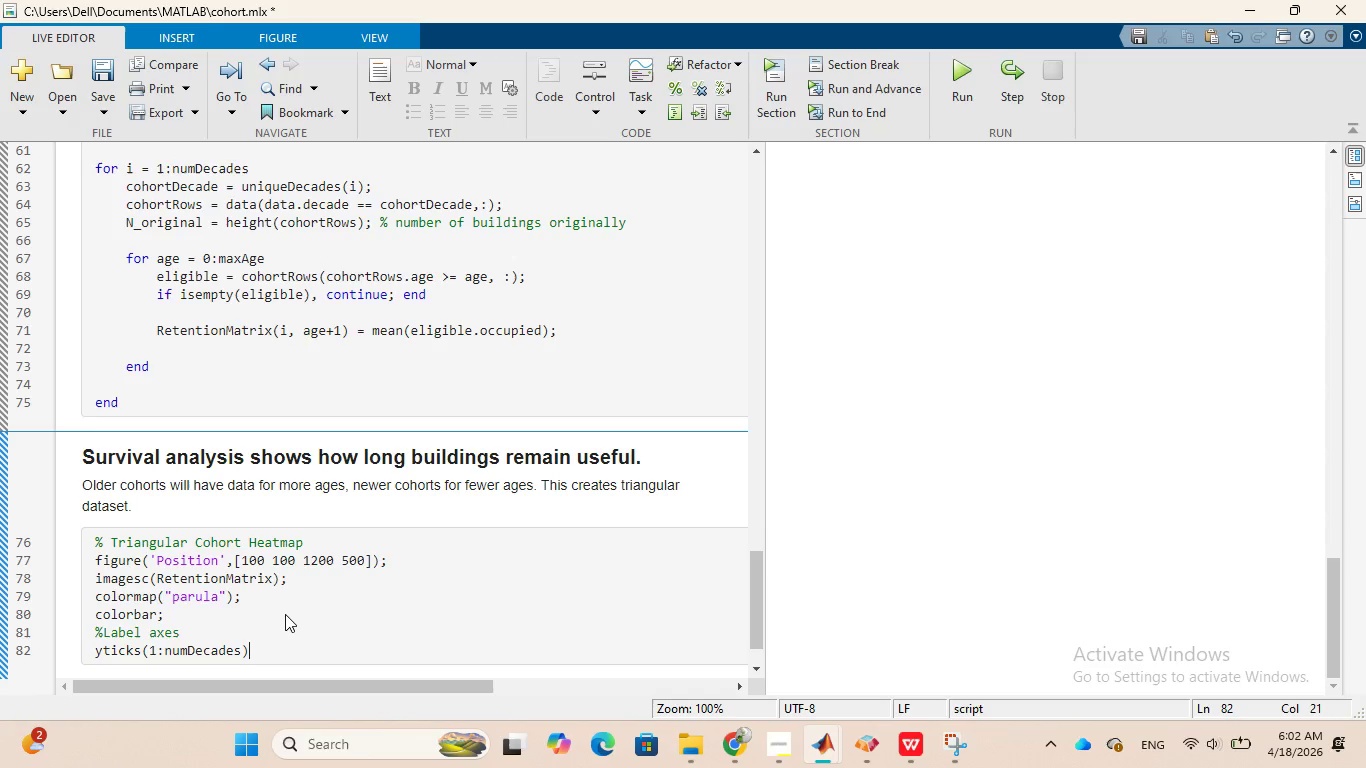 
key(Semicolon)
 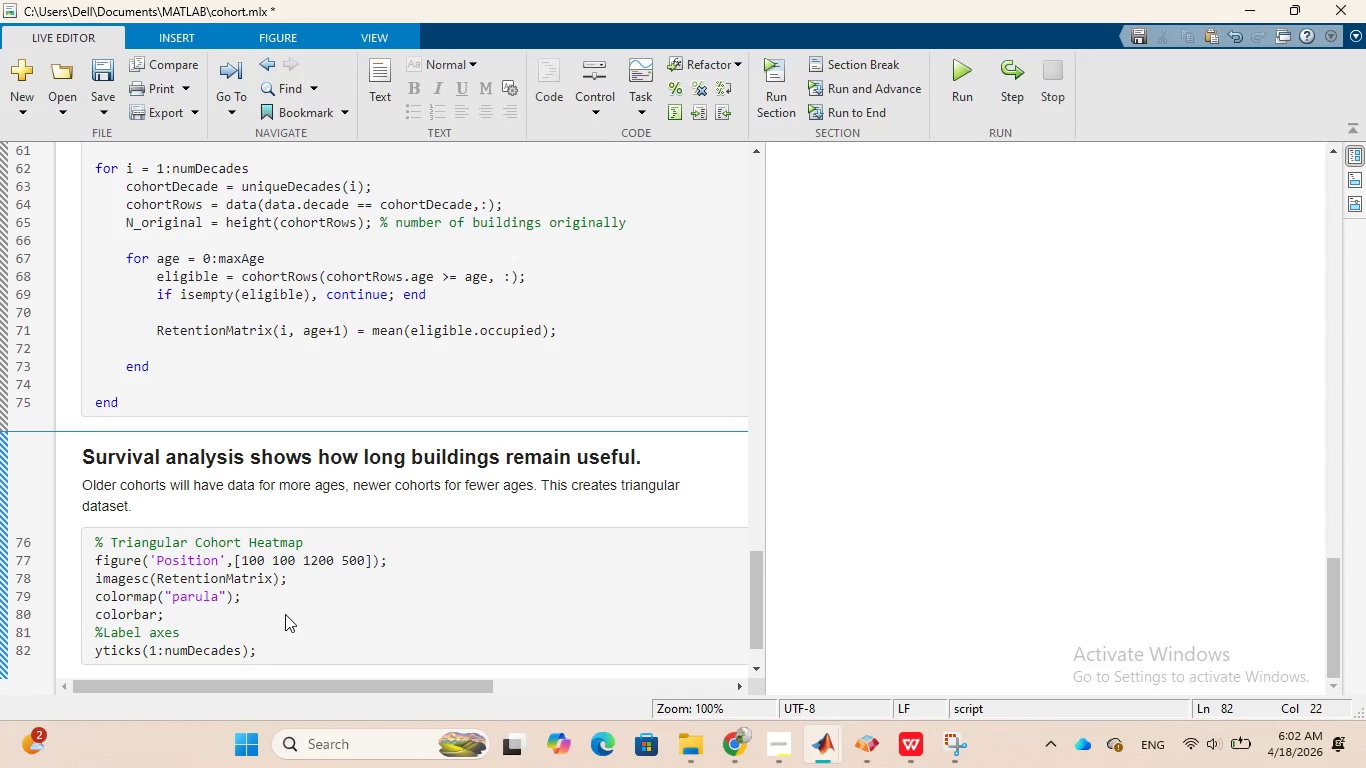 
key(Enter)
 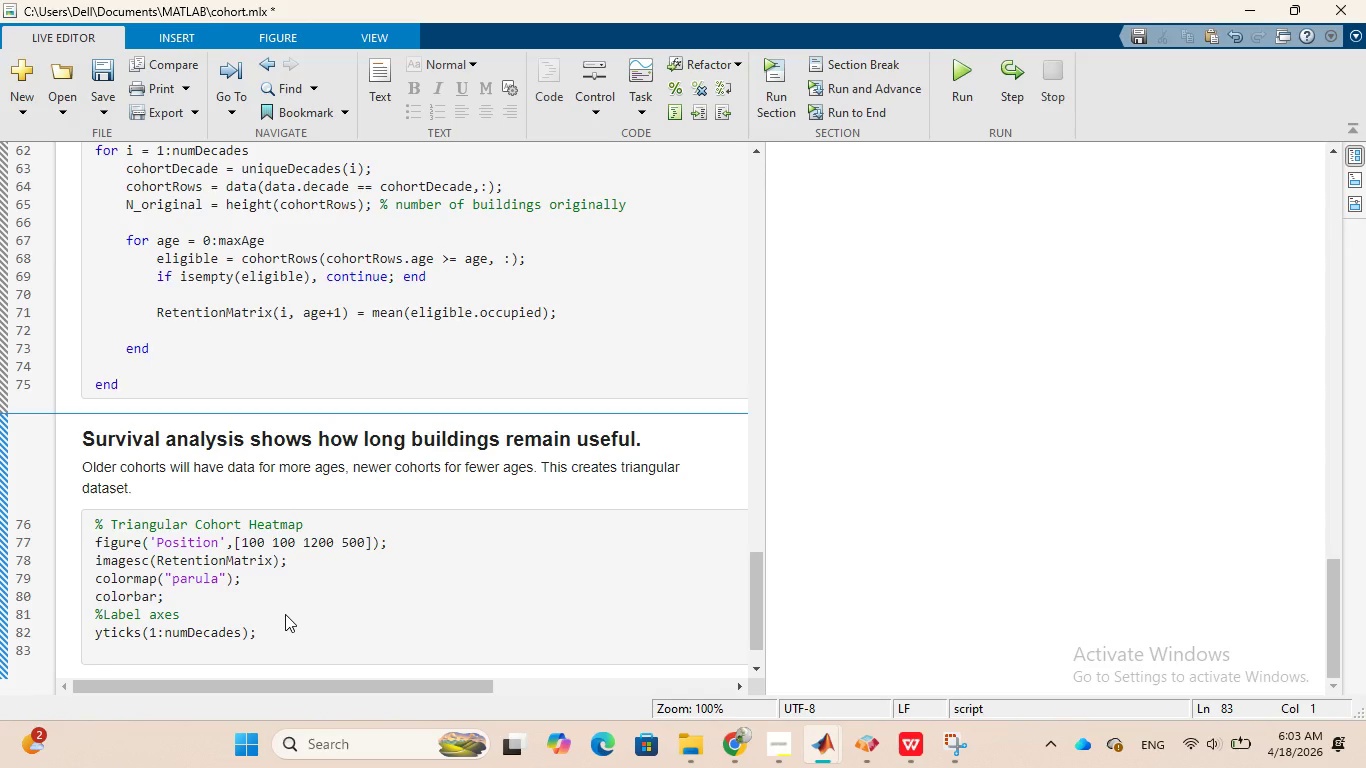 
type(ytick)
key(Tab)
 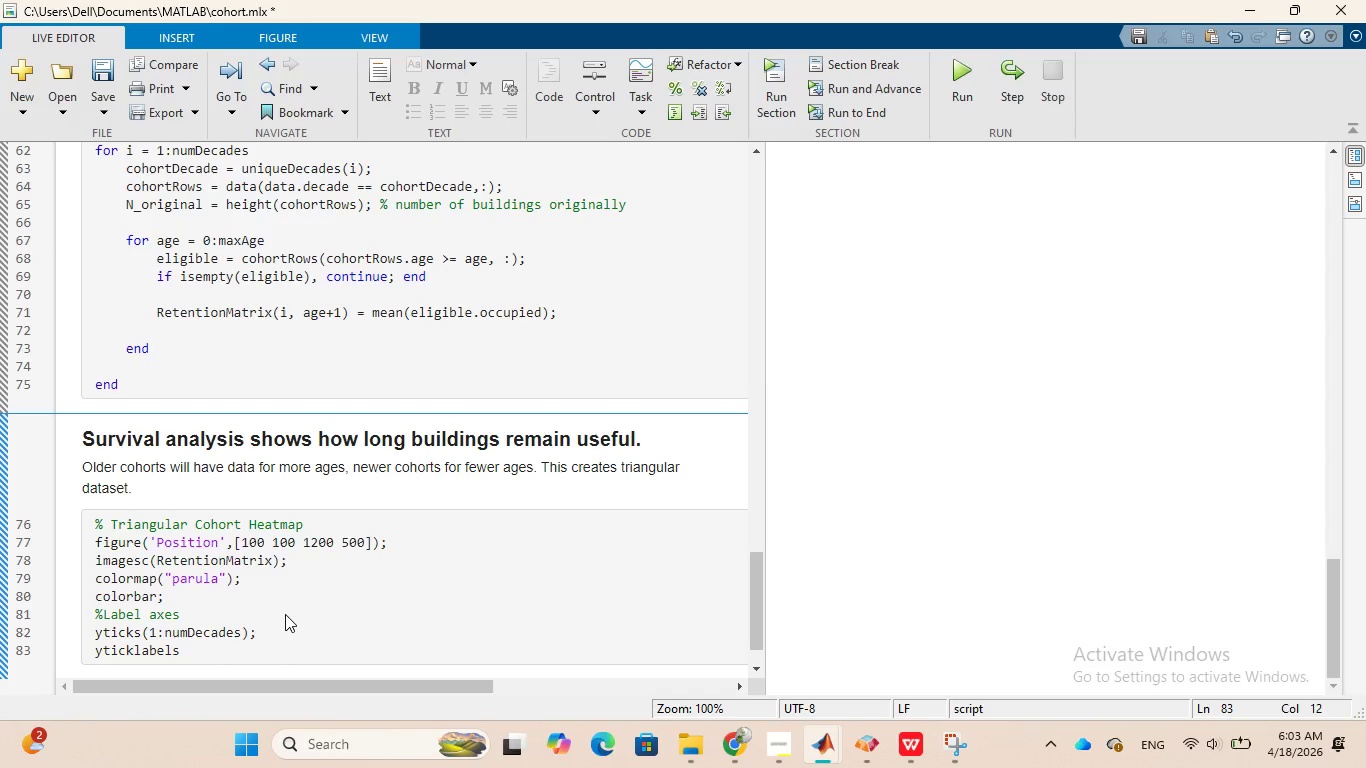 
wait(10.31)
 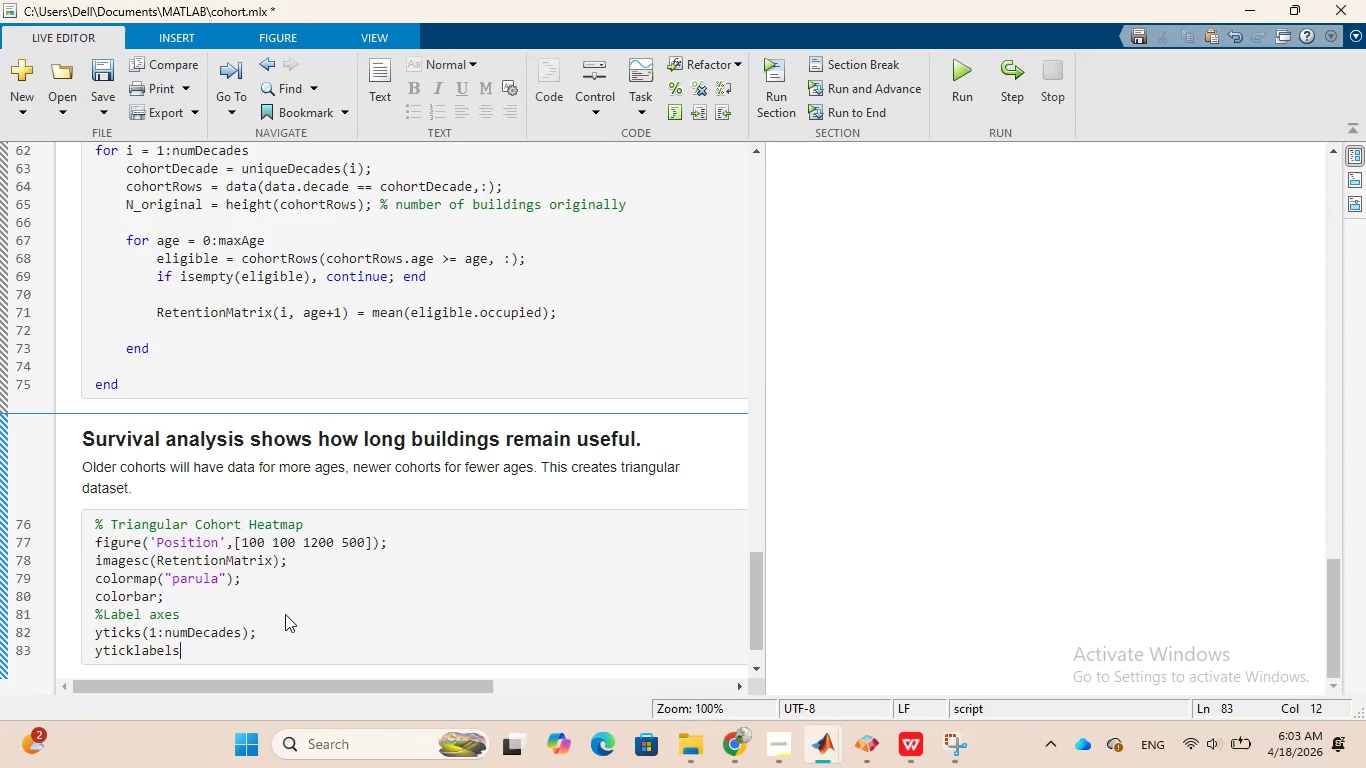 
type((string)
 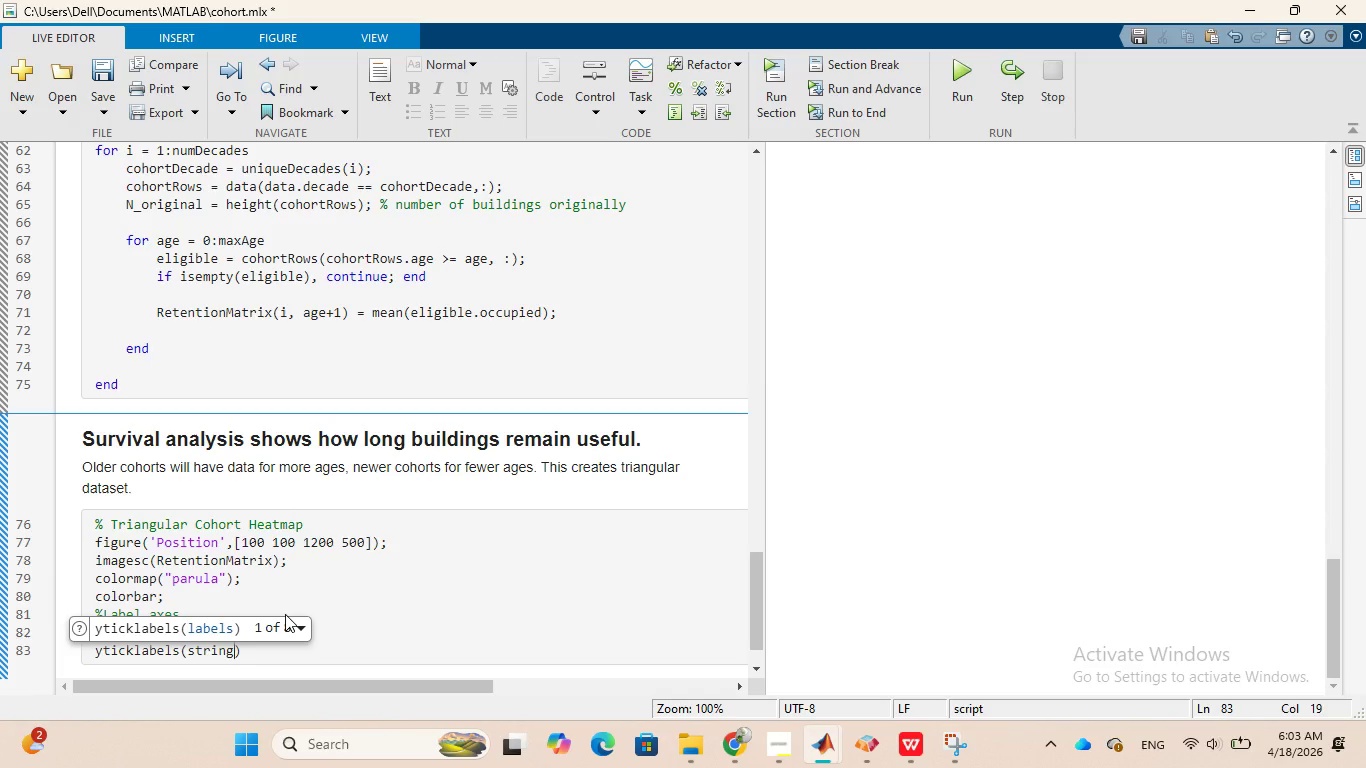 
wait(7.38)
 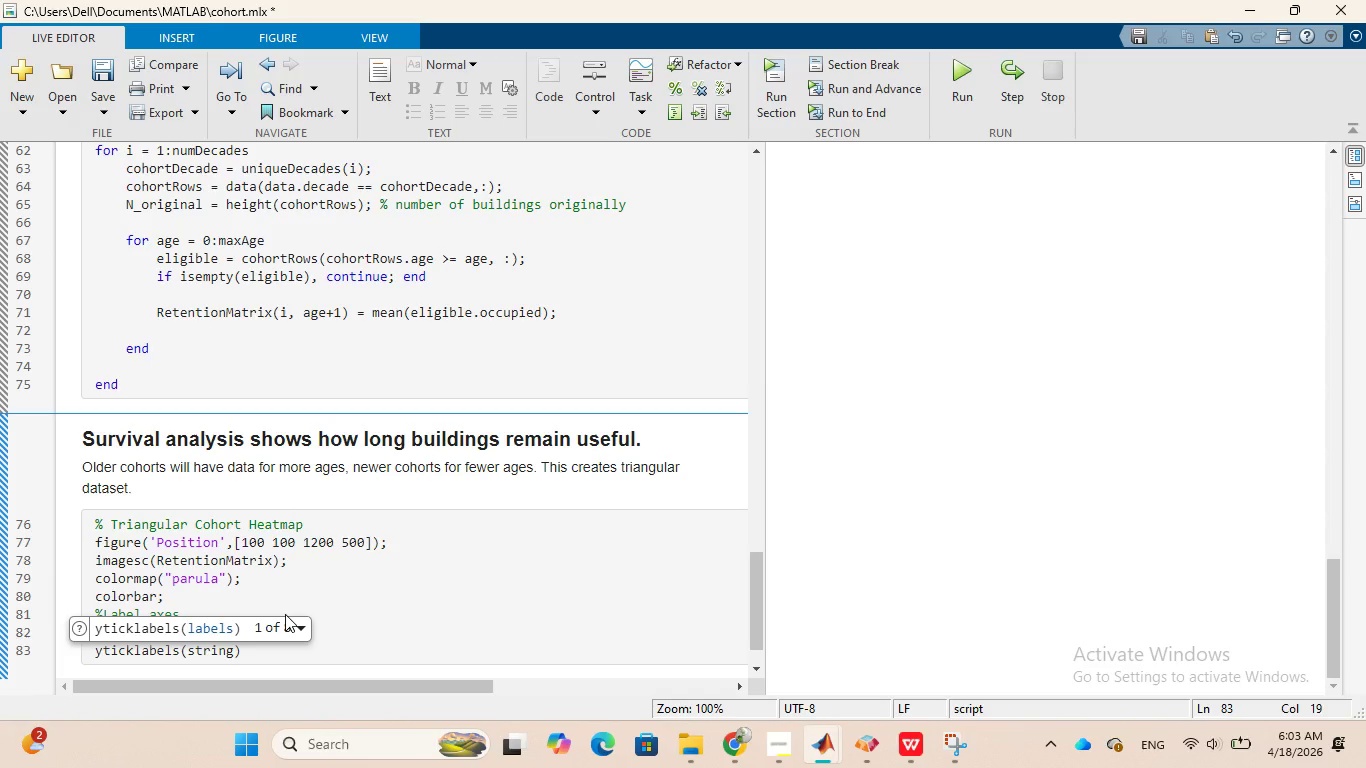 
key(Shift+9)
 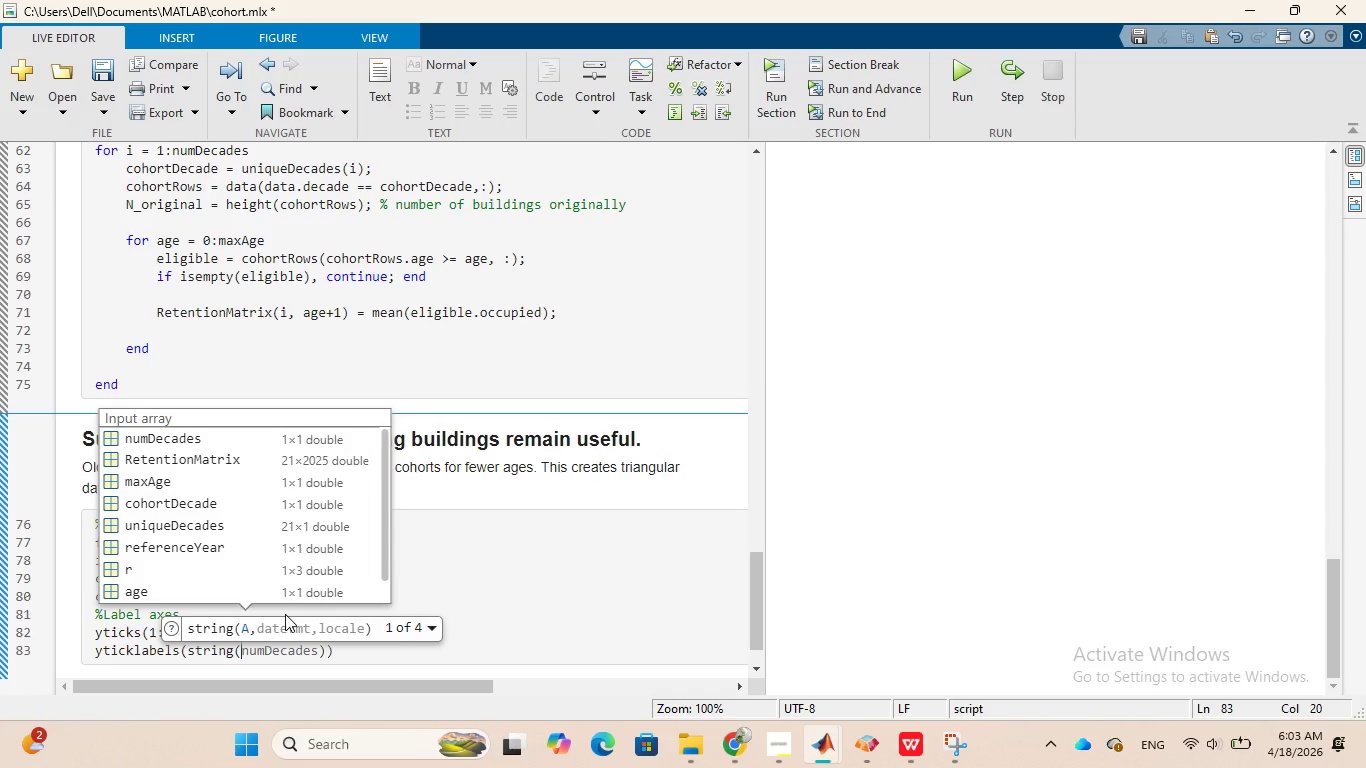 
wait(6.34)
 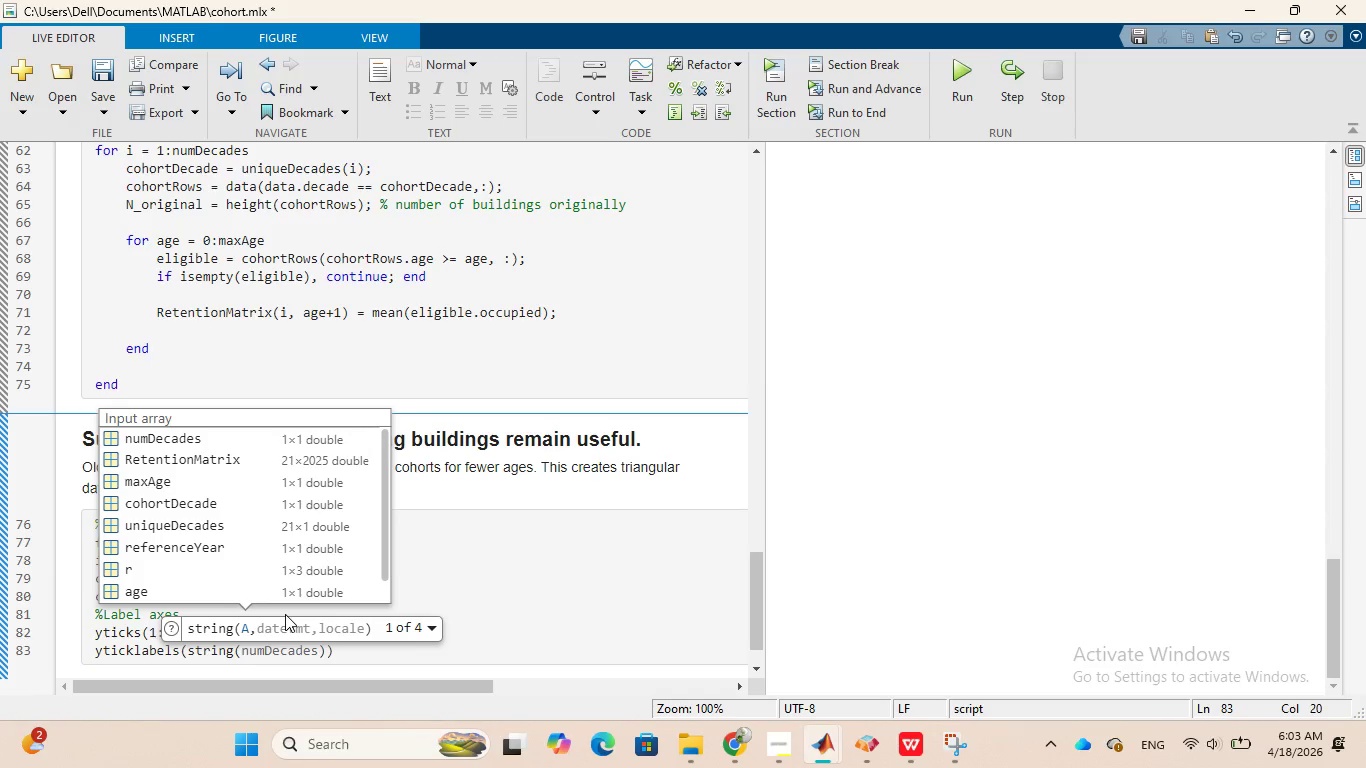 
type(uni)
key(Tab)
 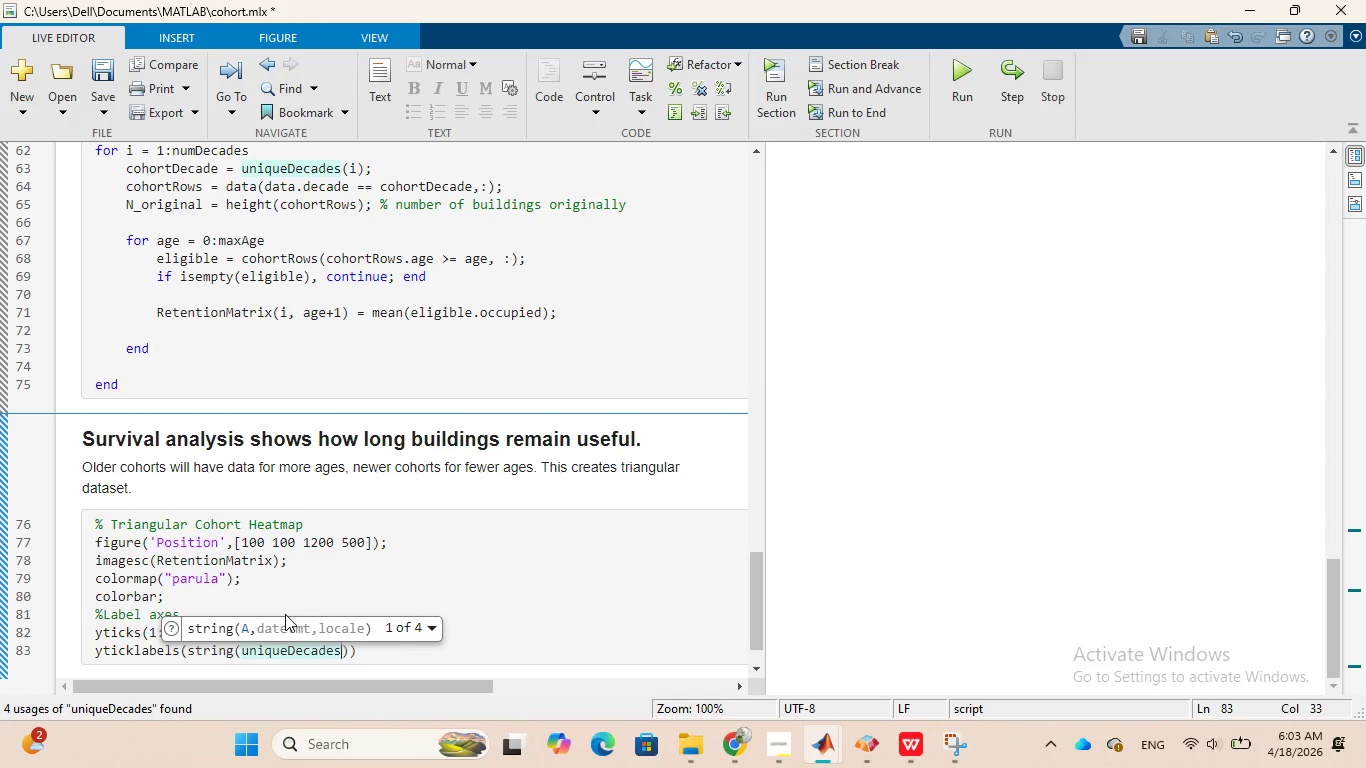 
key(ArrowRight)
 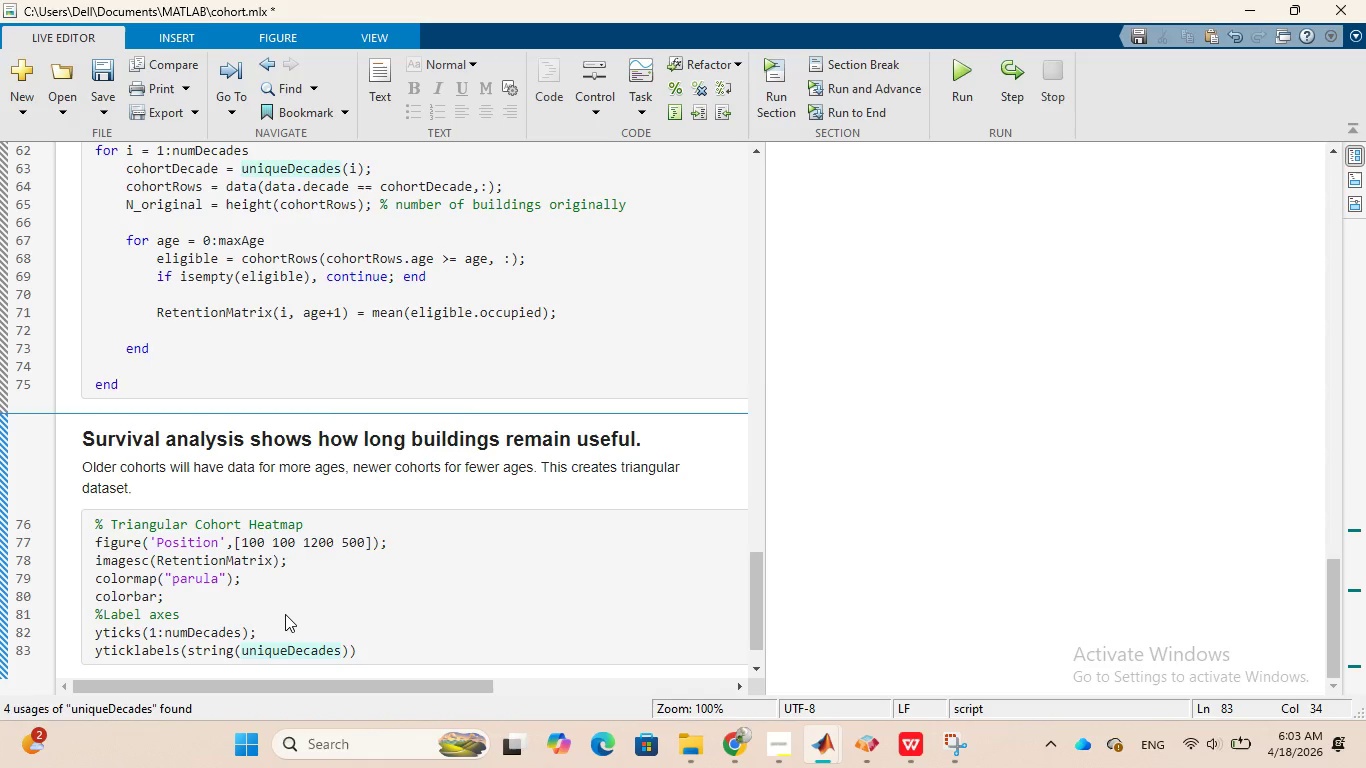 
key(ArrowRight)
 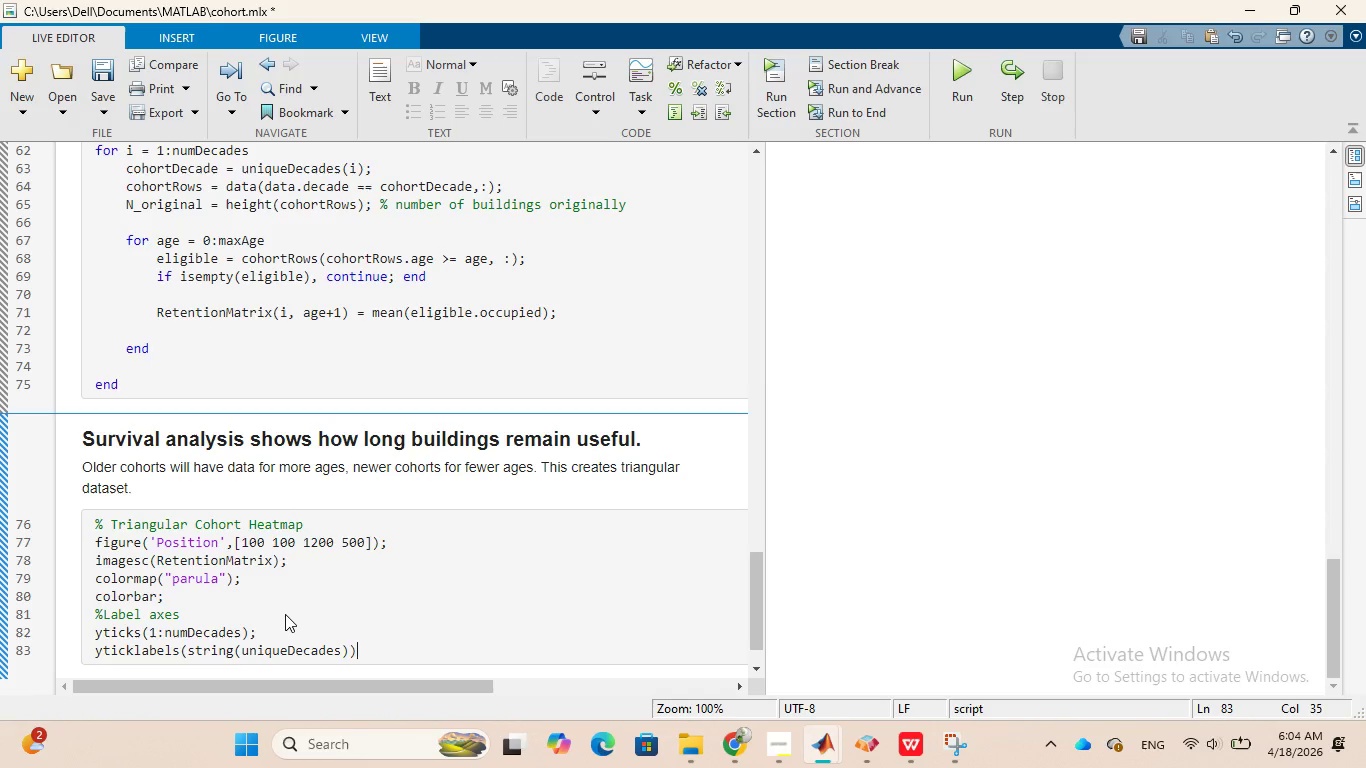 
wait(43.24)
 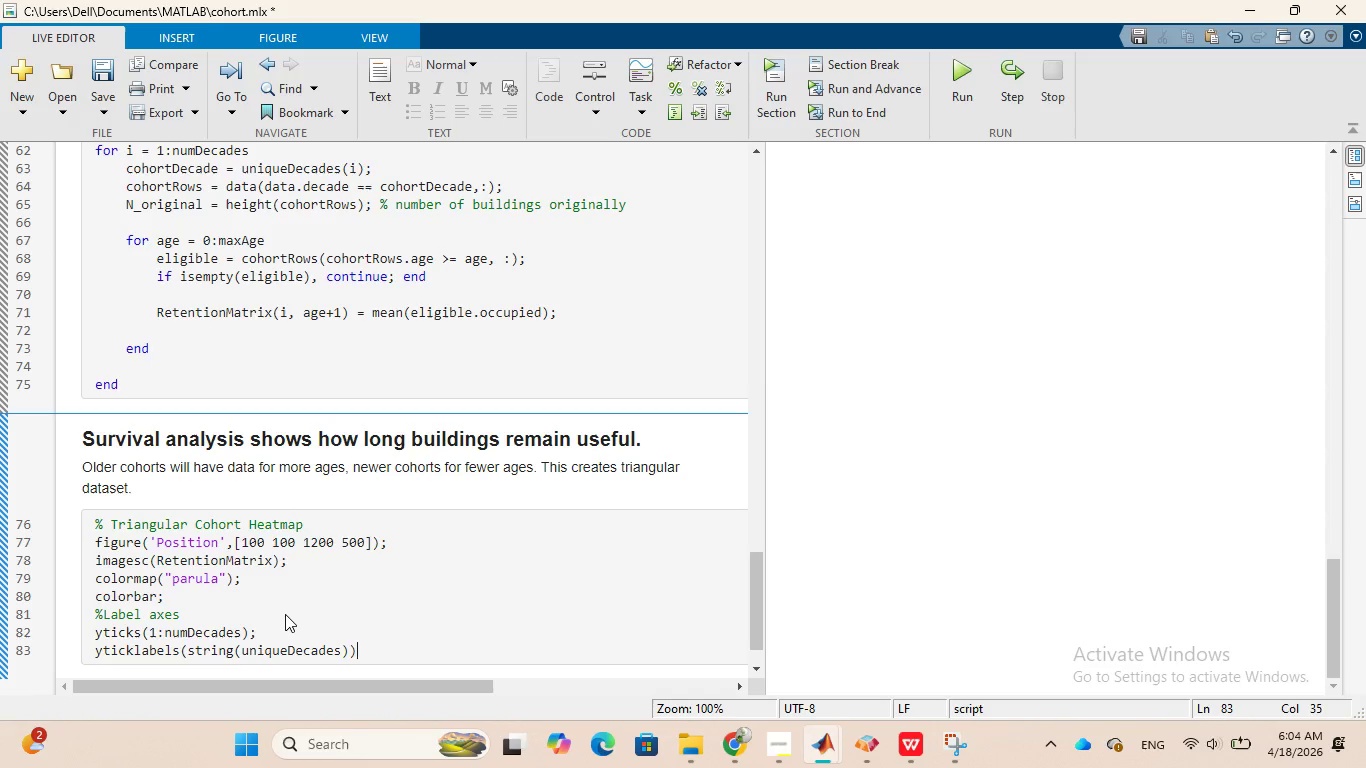 
key(Semicolon)
 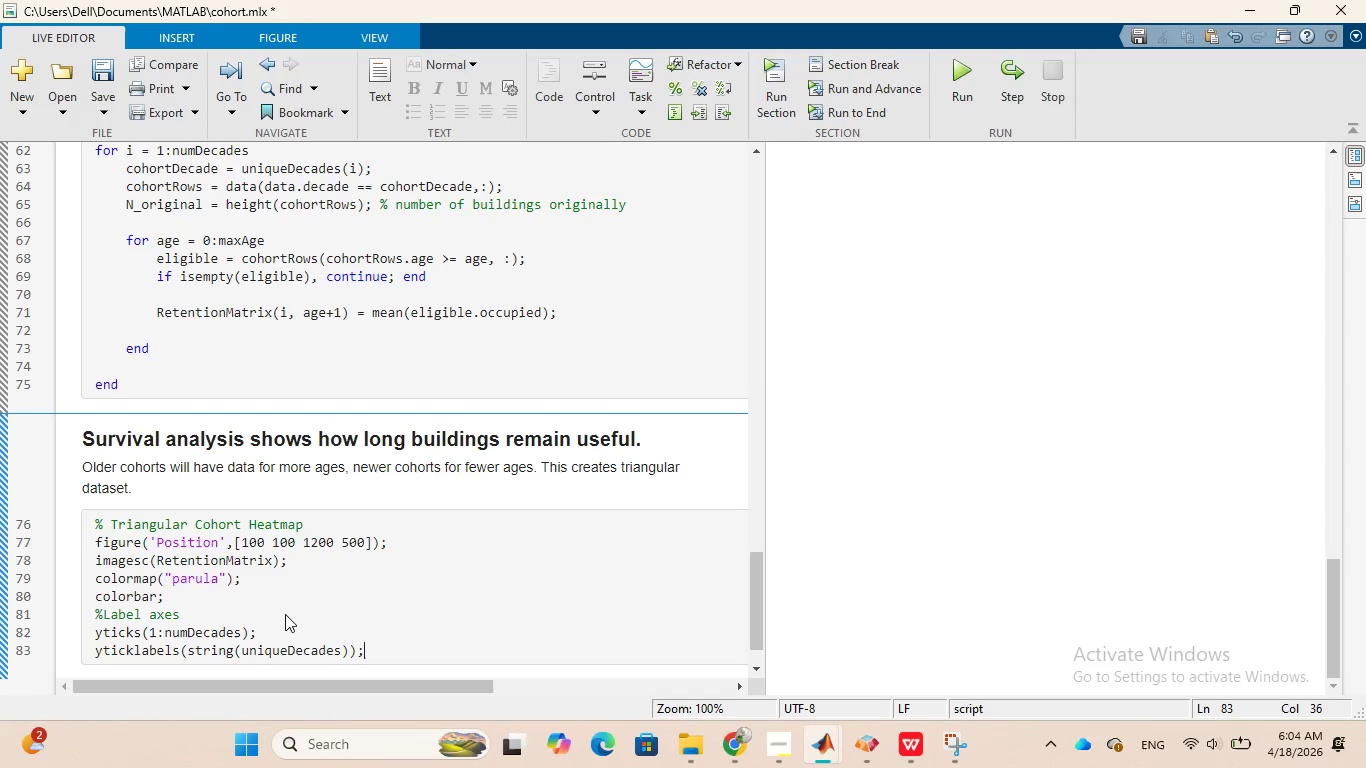 
wait(12.39)
 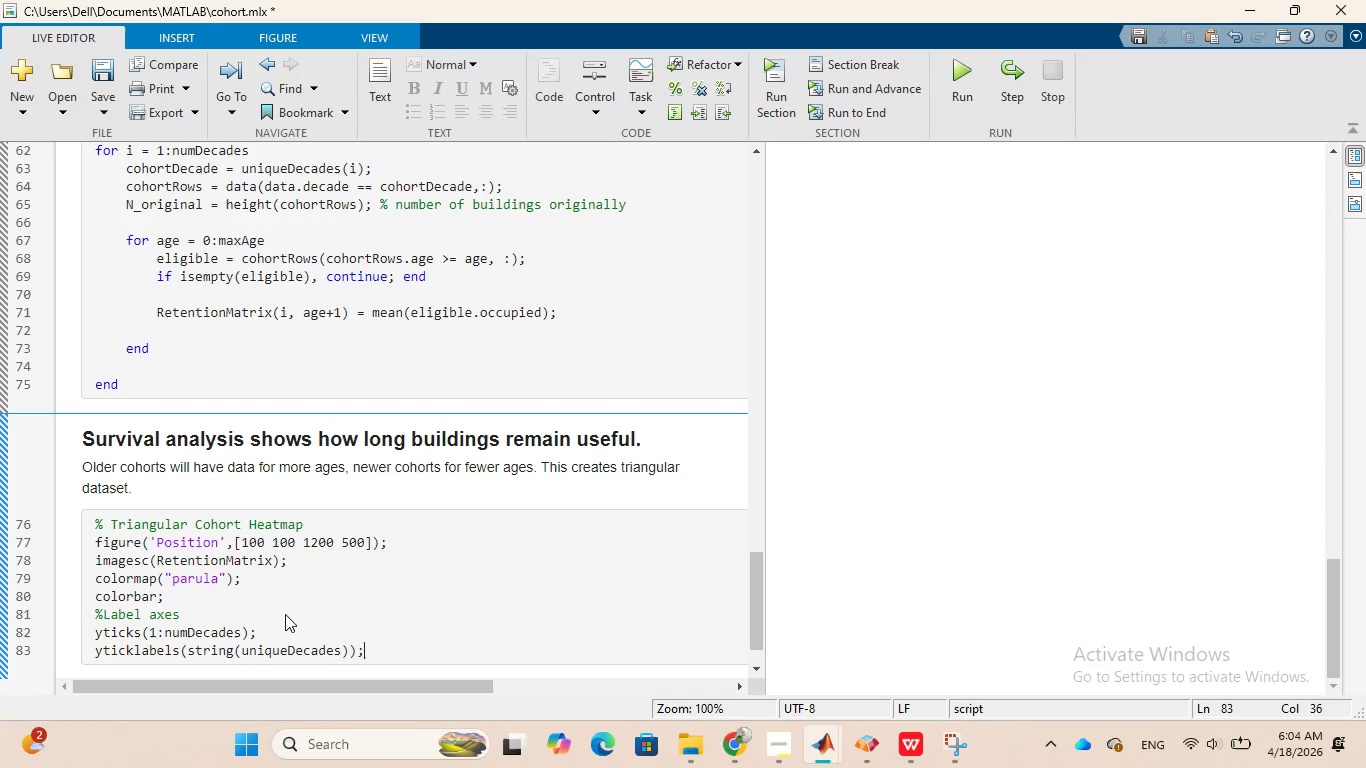 
key(Enter)
 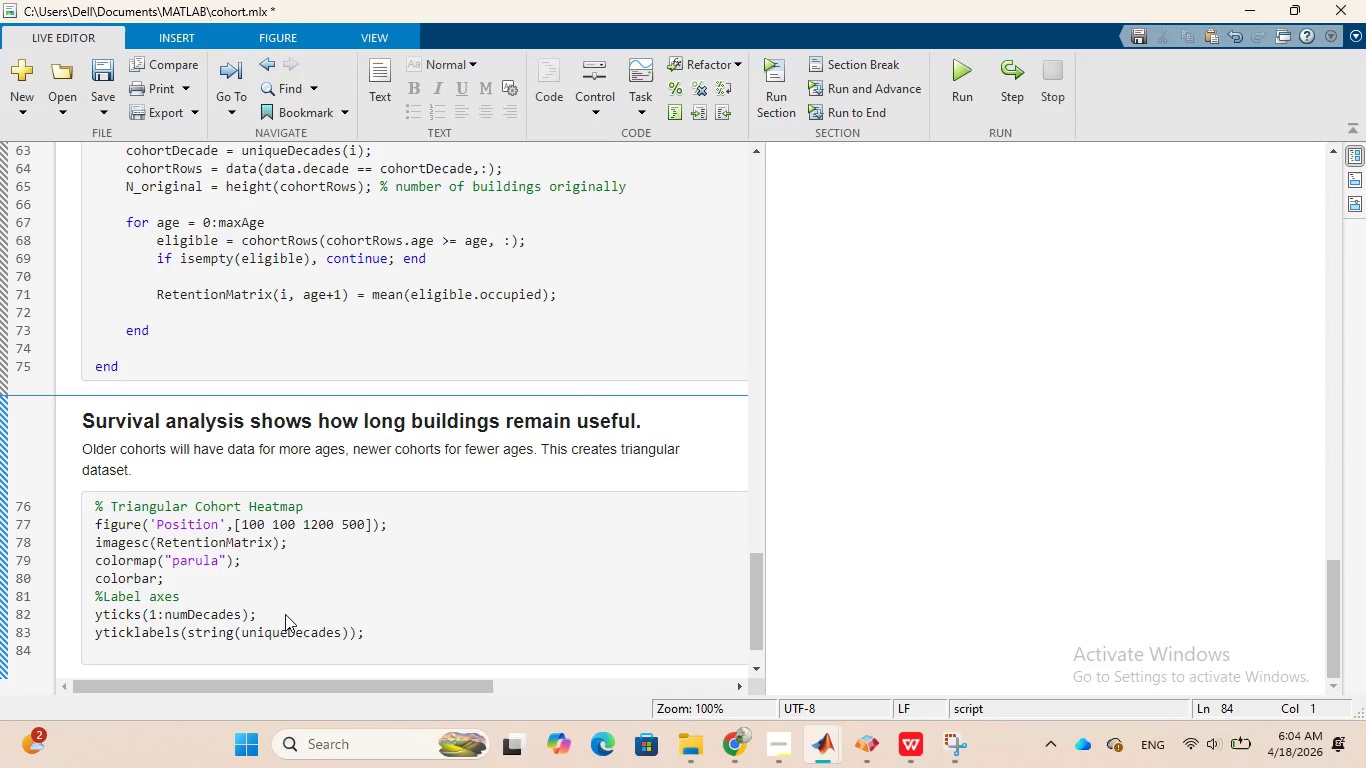 
type(xlabel)
 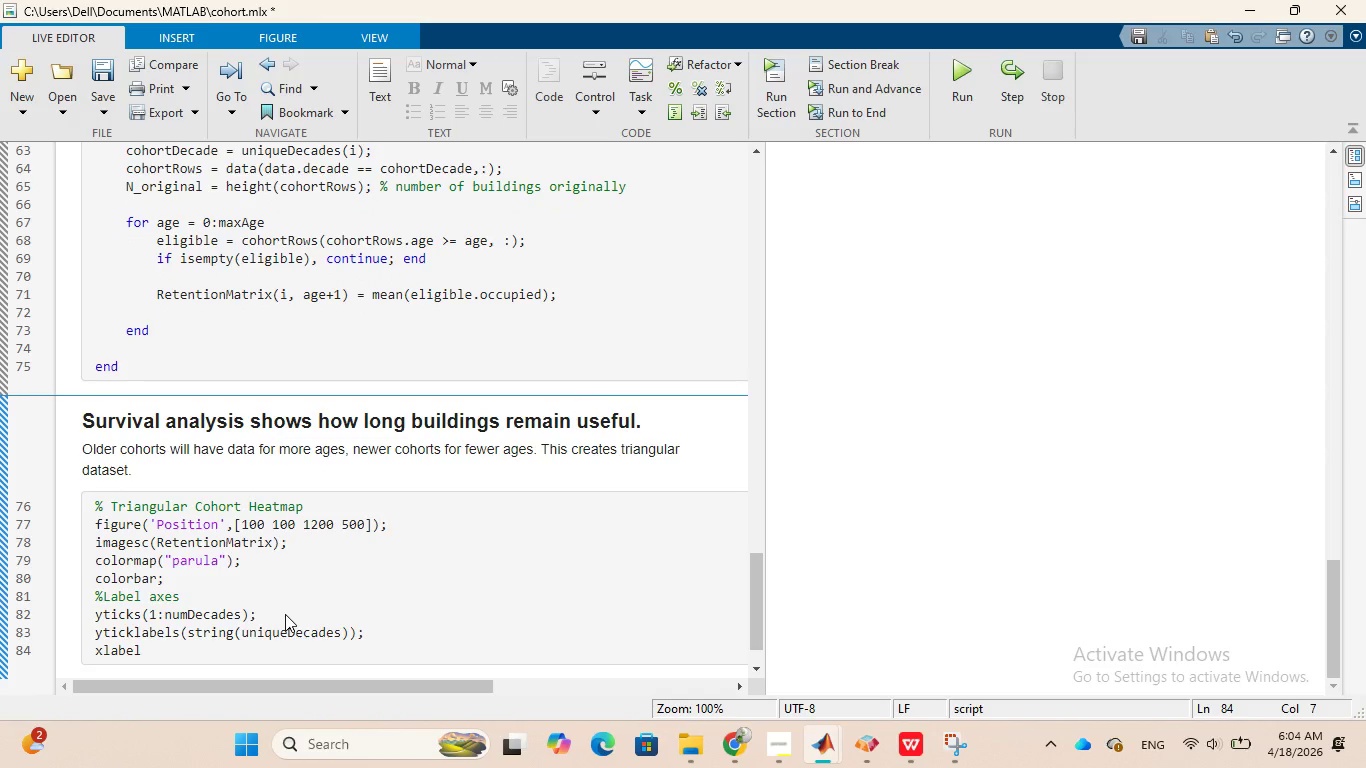 
wait(5.17)
 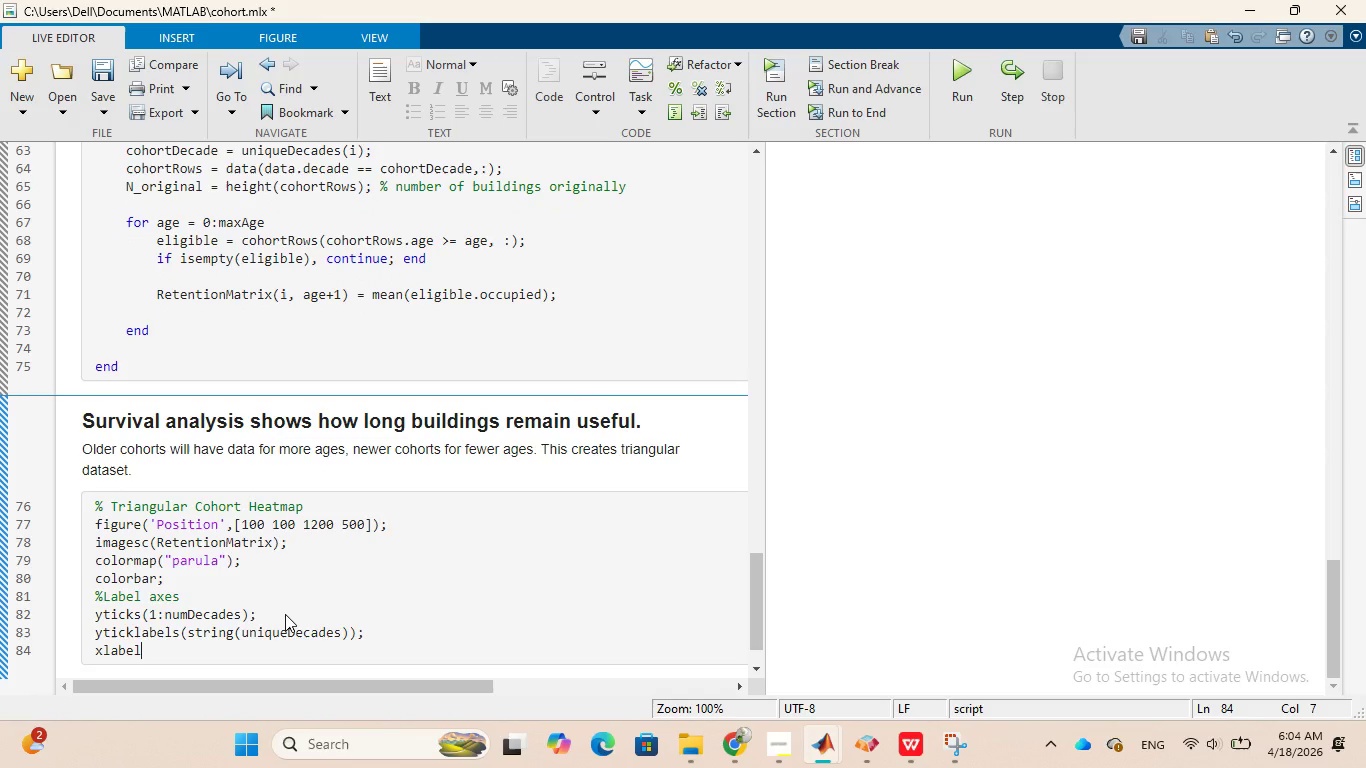 
type(('Building Age (Years)
 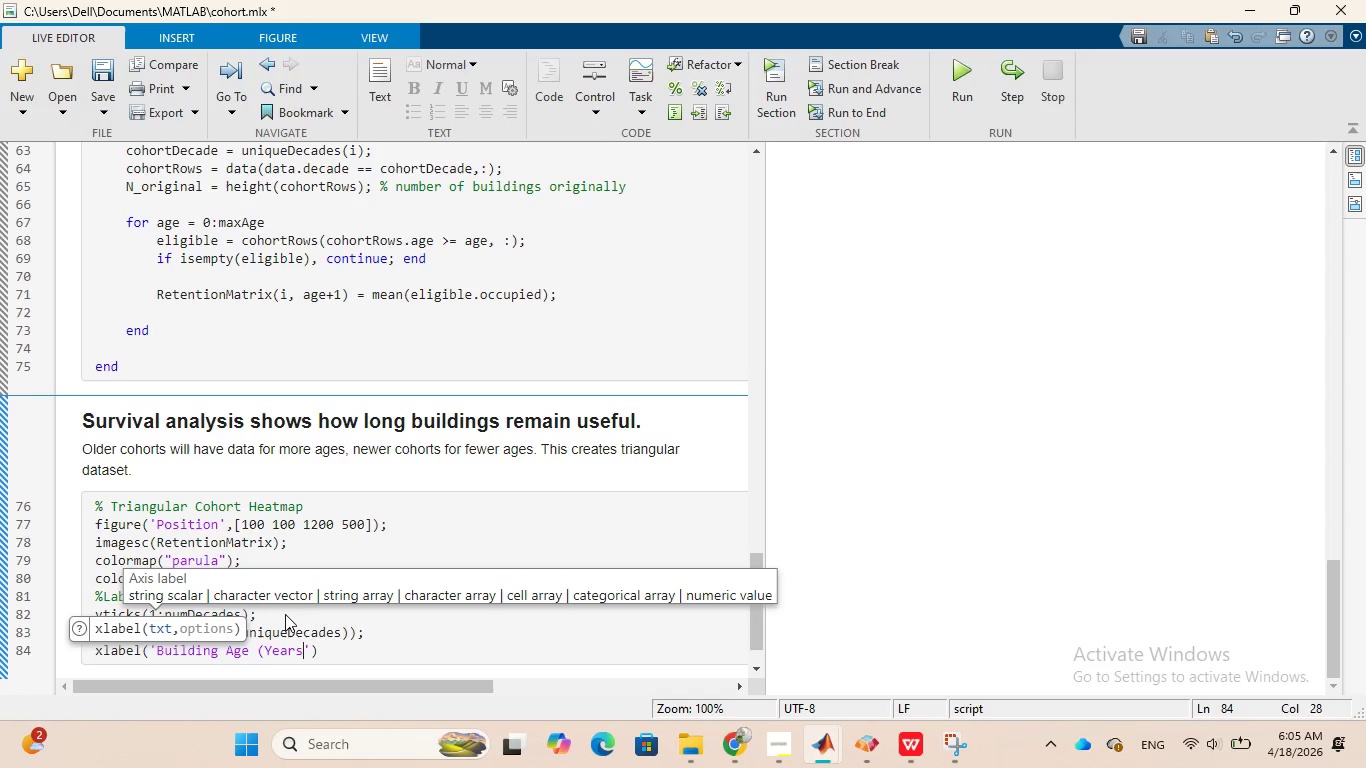 
wait(6.08)
 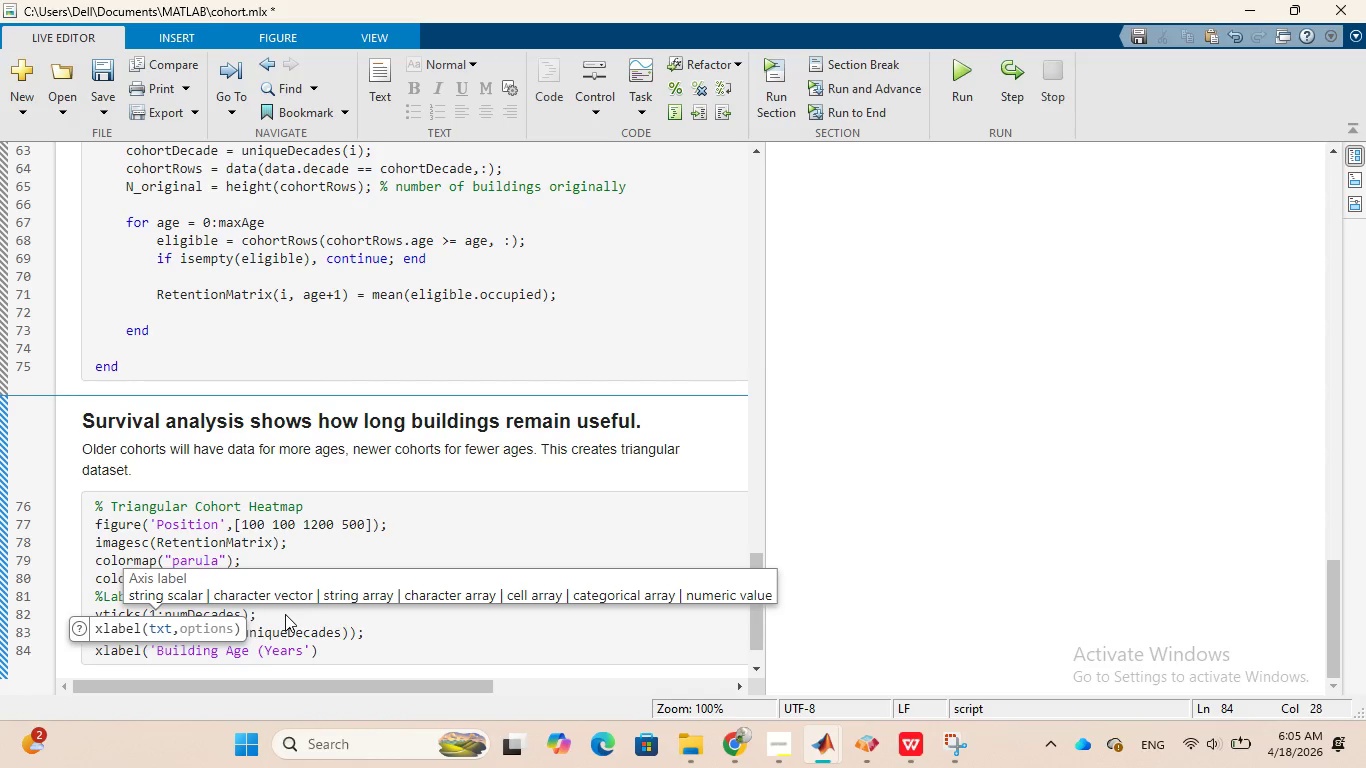 
key(Shift+0)
 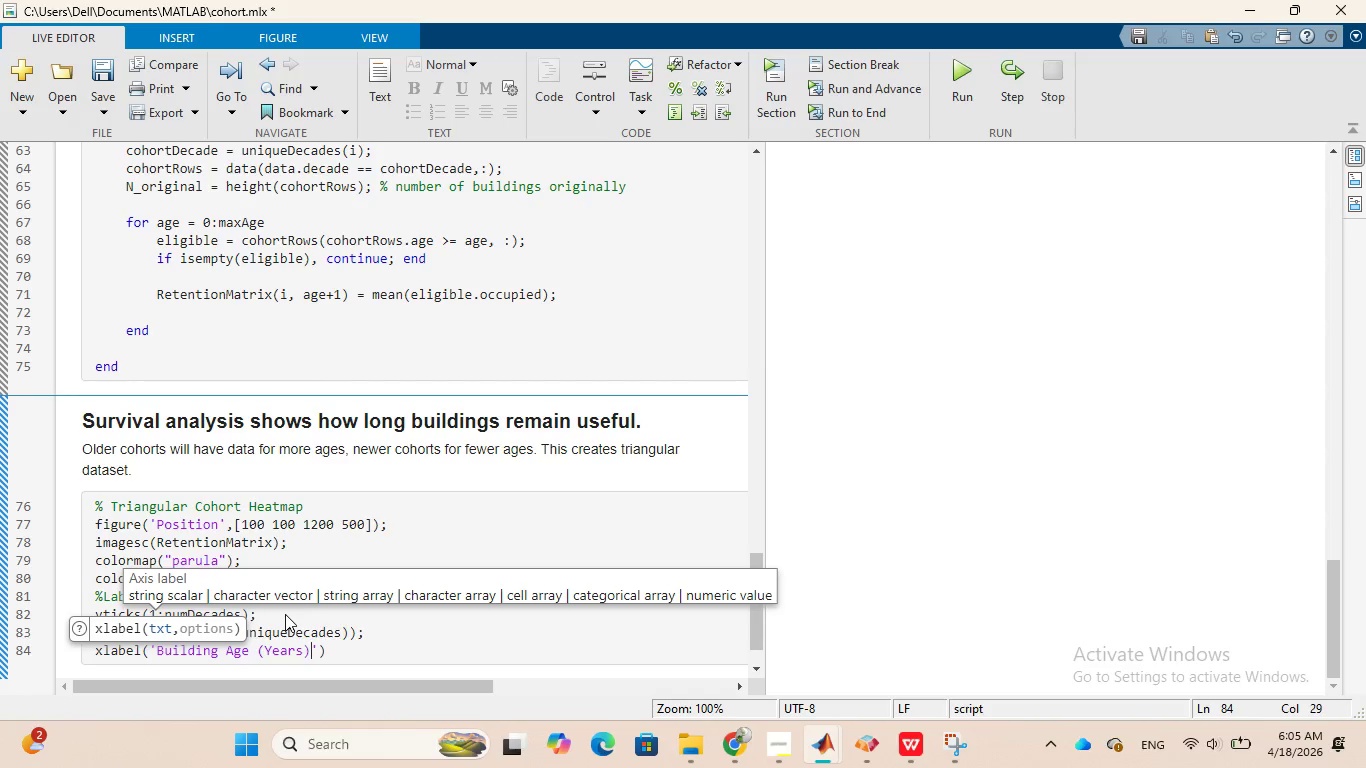 
key(ArrowRight)
 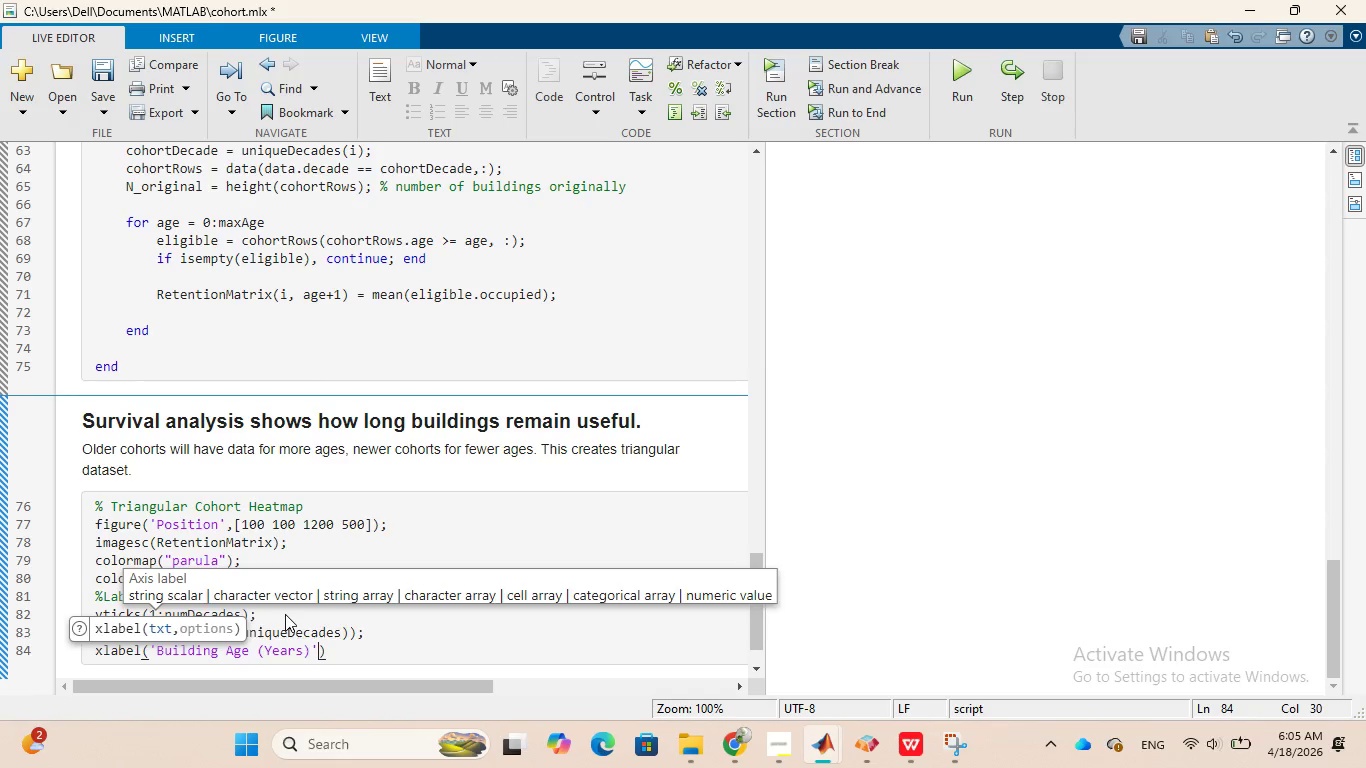 
key(ArrowRight)
 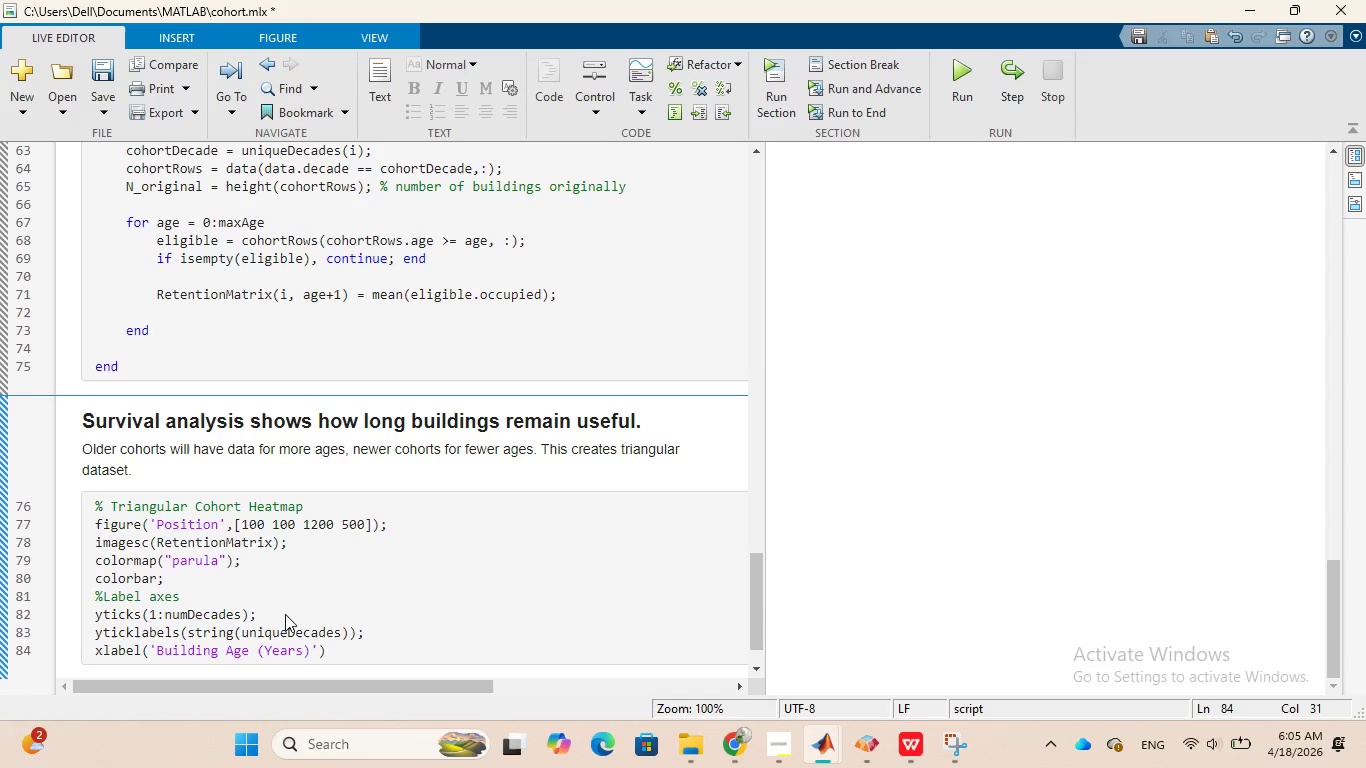 
key(Semicolon)
 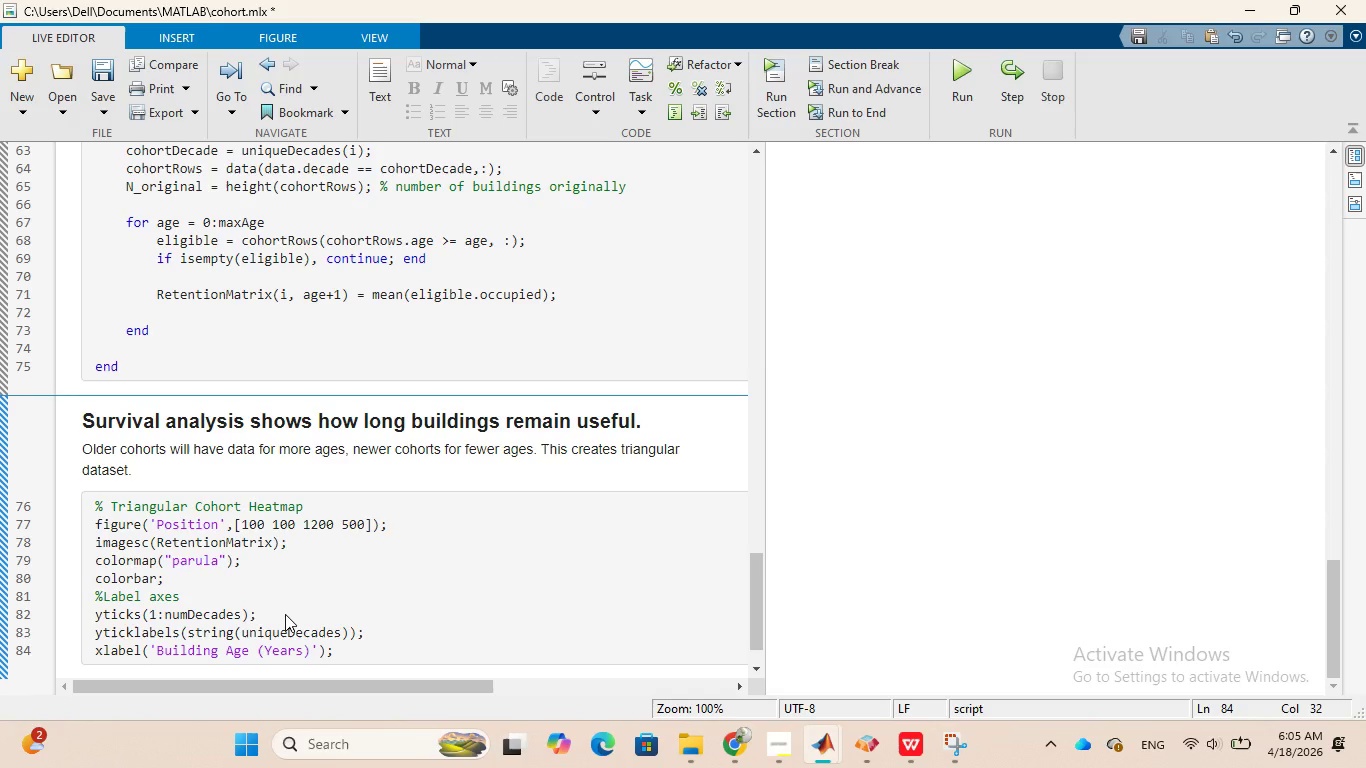 
wait(7.56)
 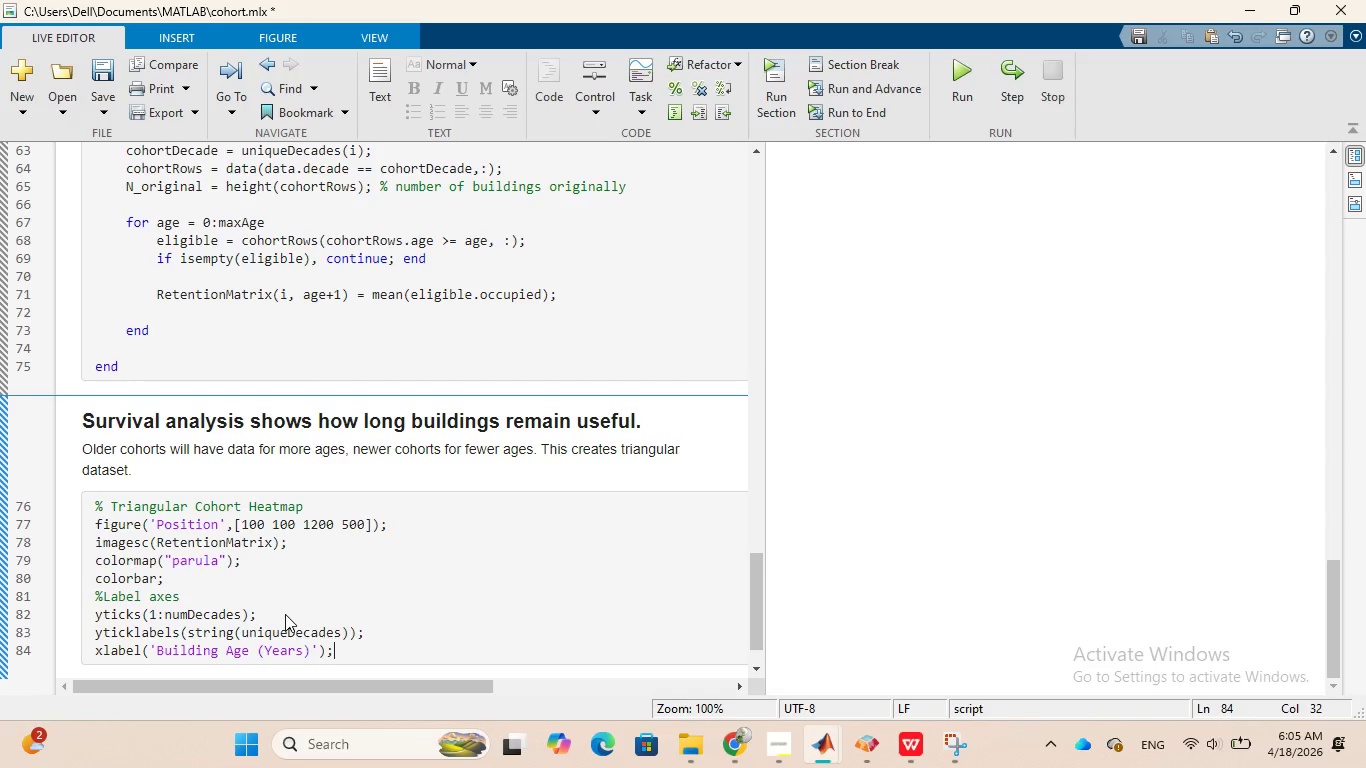 
key(Enter)
 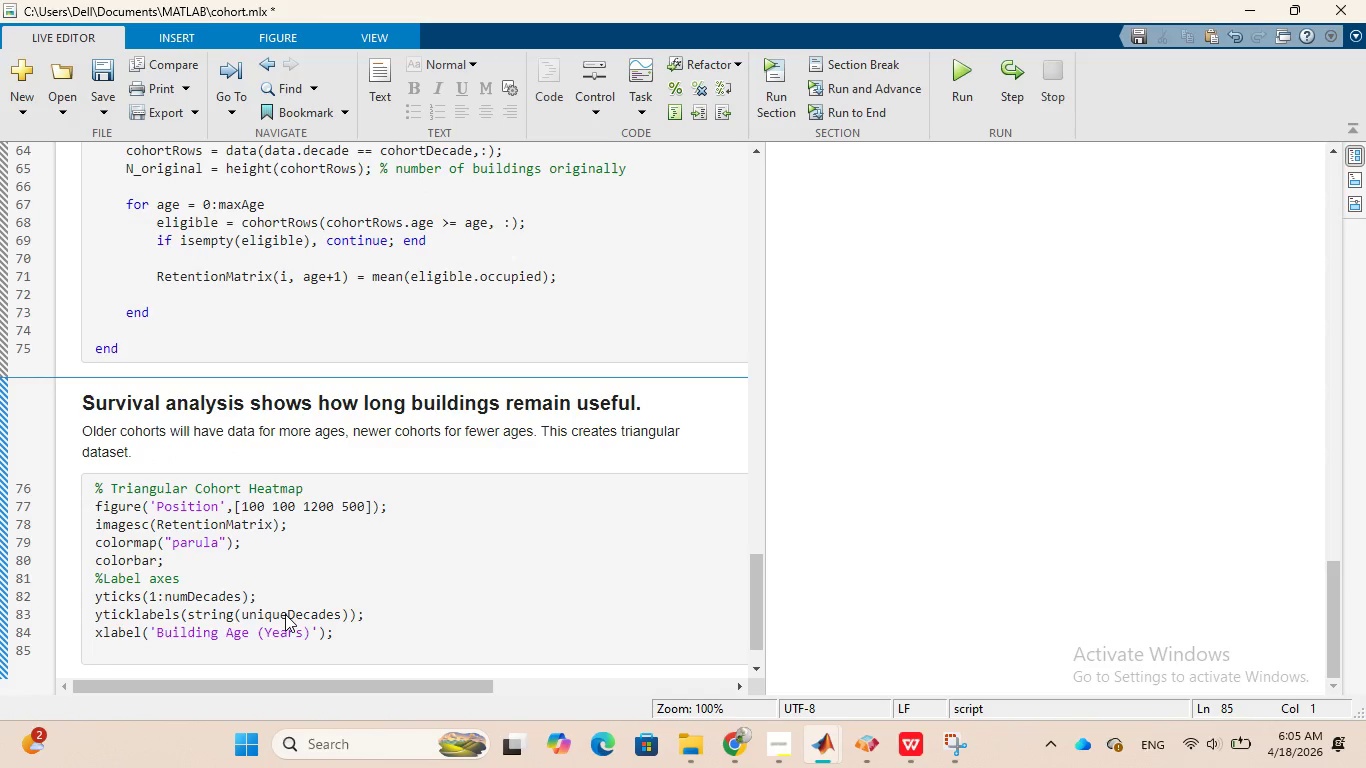 
type(ylabel('Construction Cohort (Decade))
 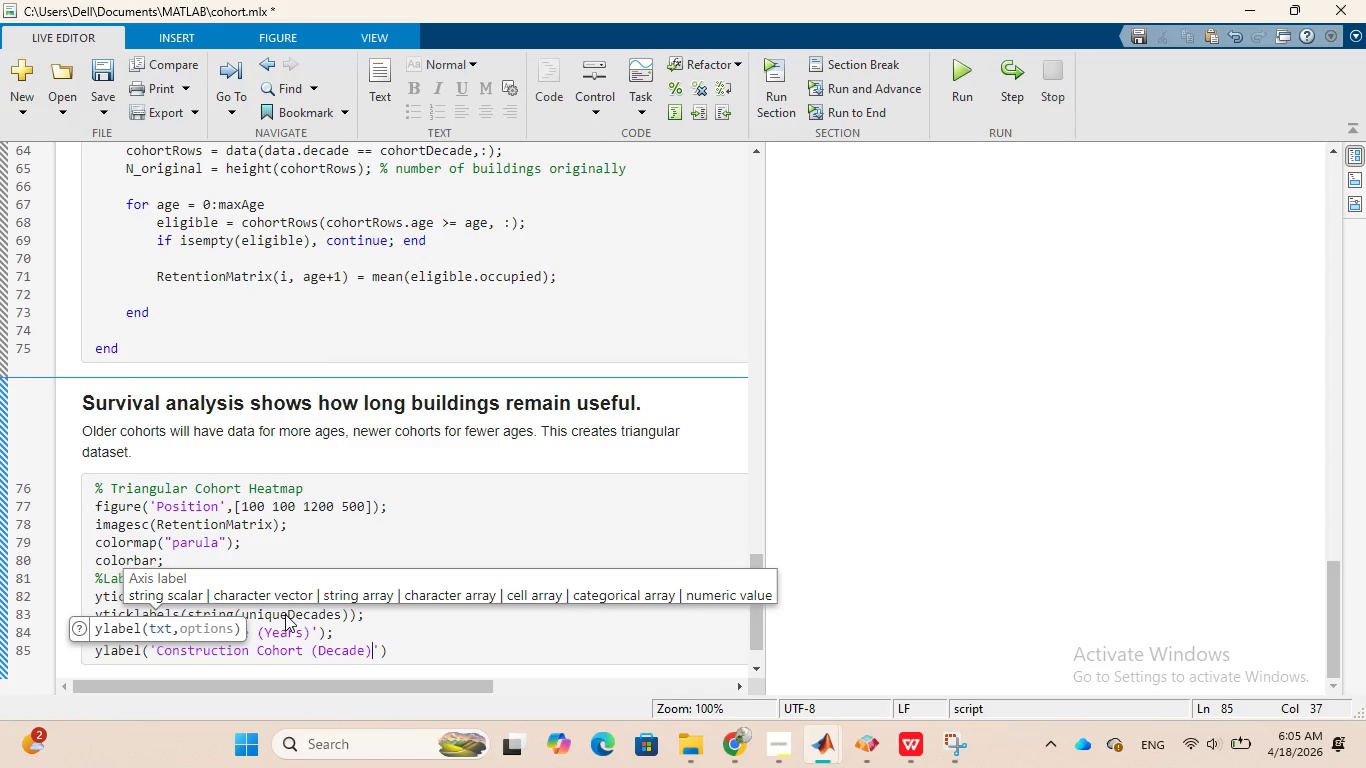 
key(ArrowRight)
 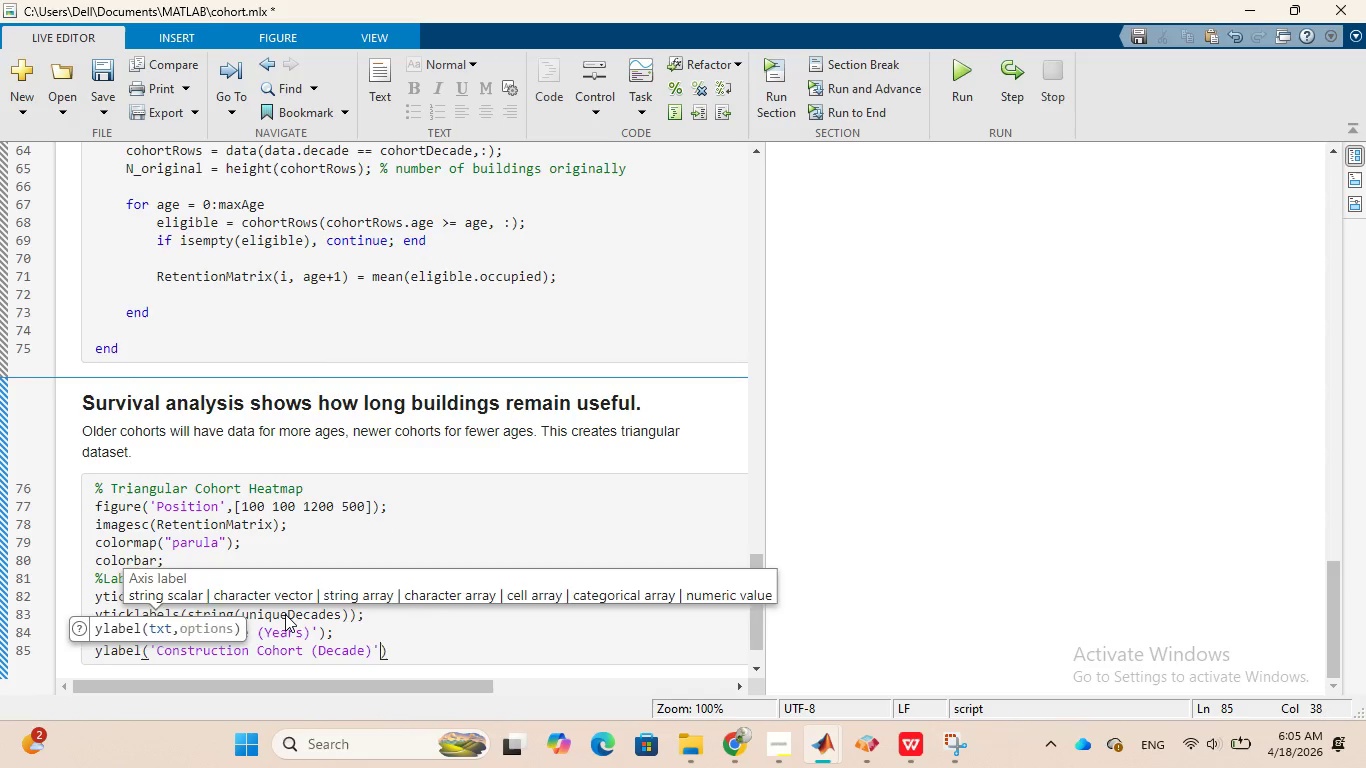 
key(ArrowRight)
 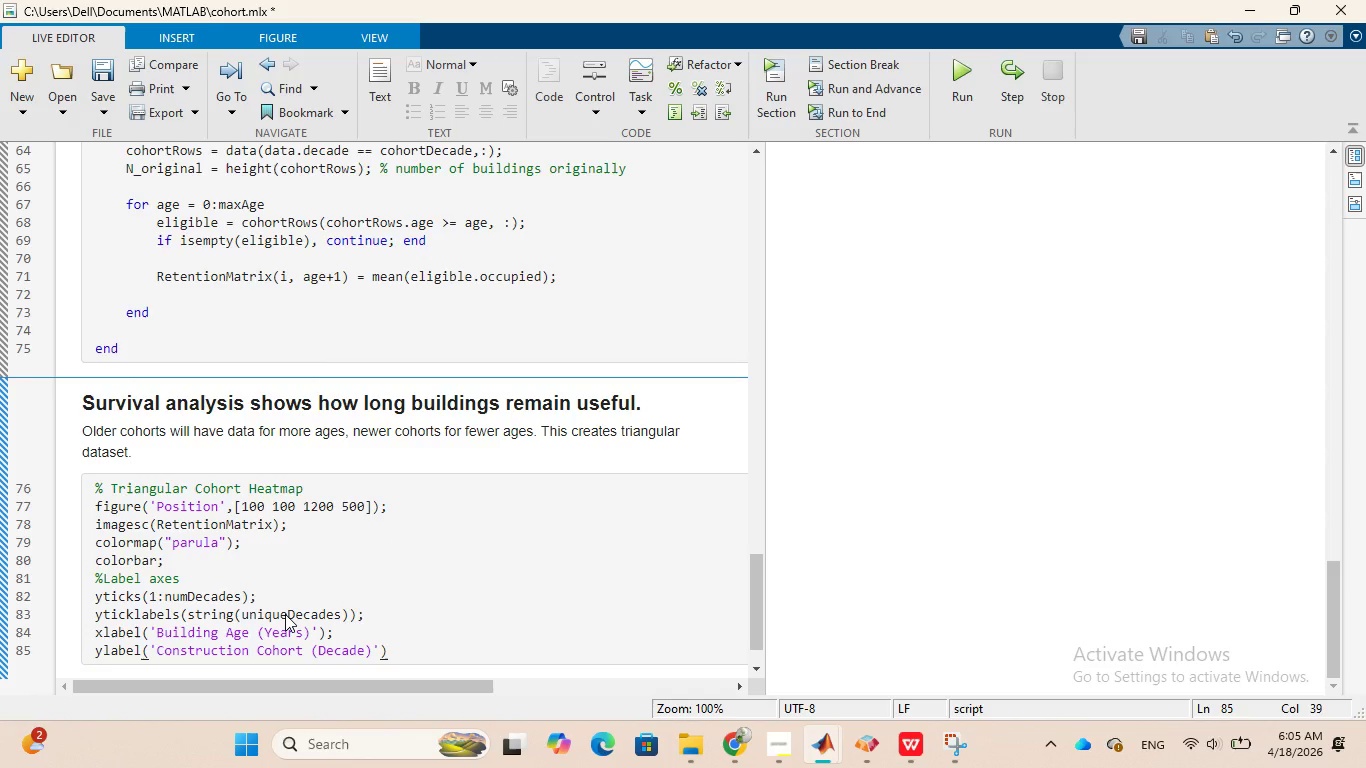 
key(Semicolon)
 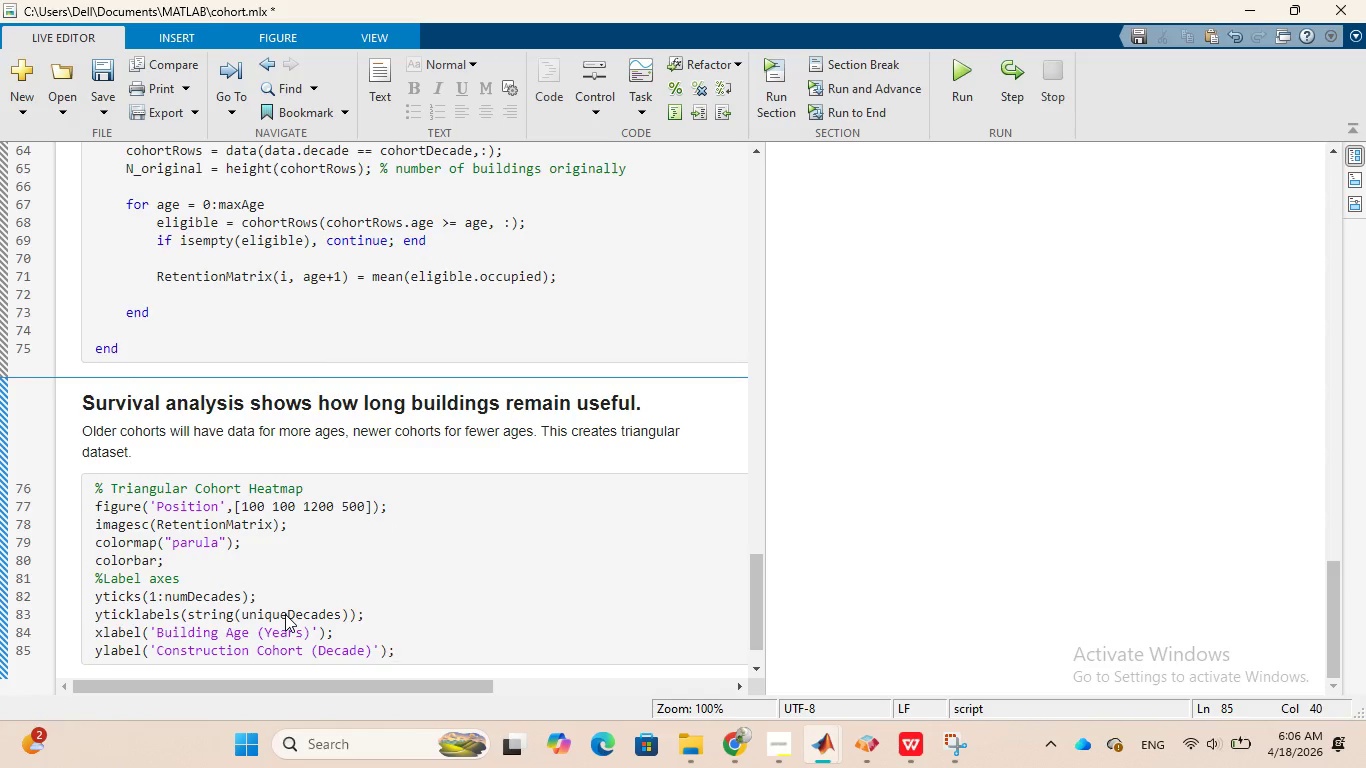 
wait(7.3)
 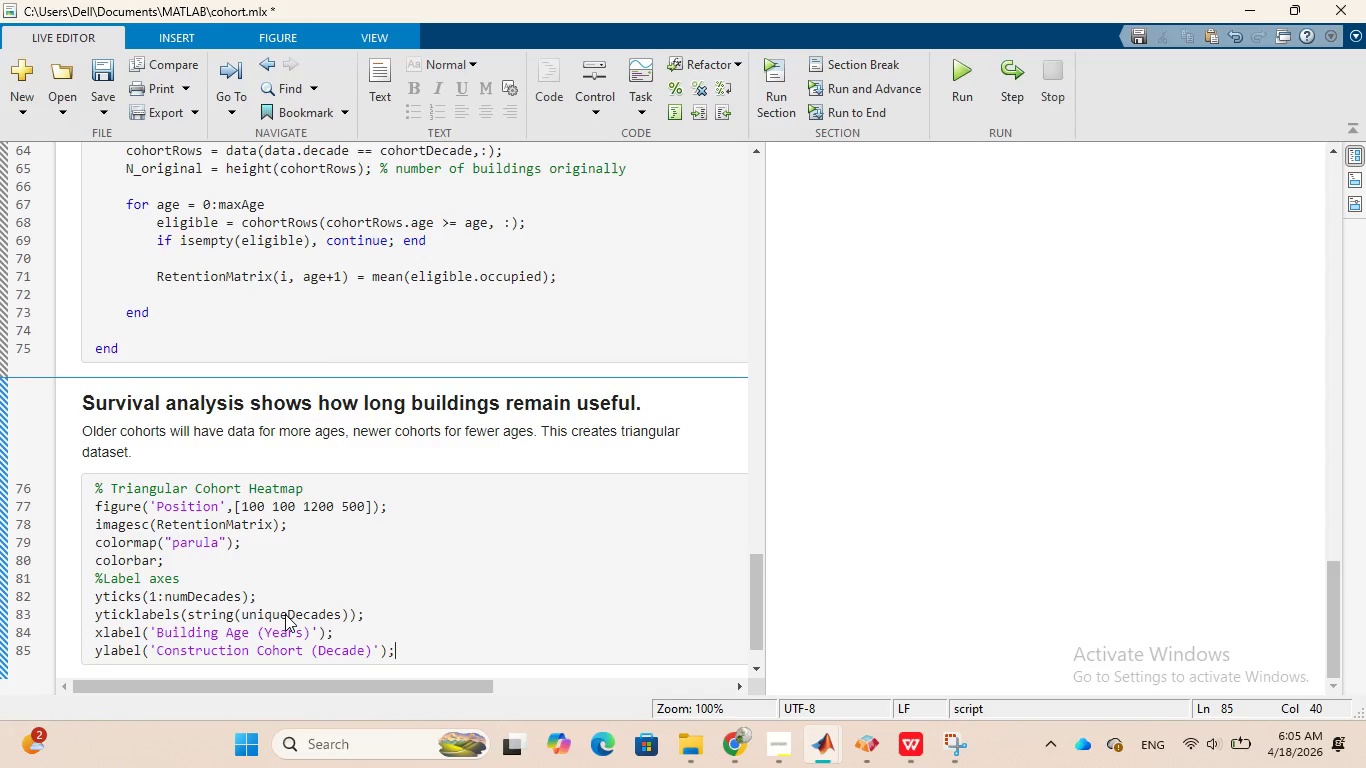 
key(Enter)
 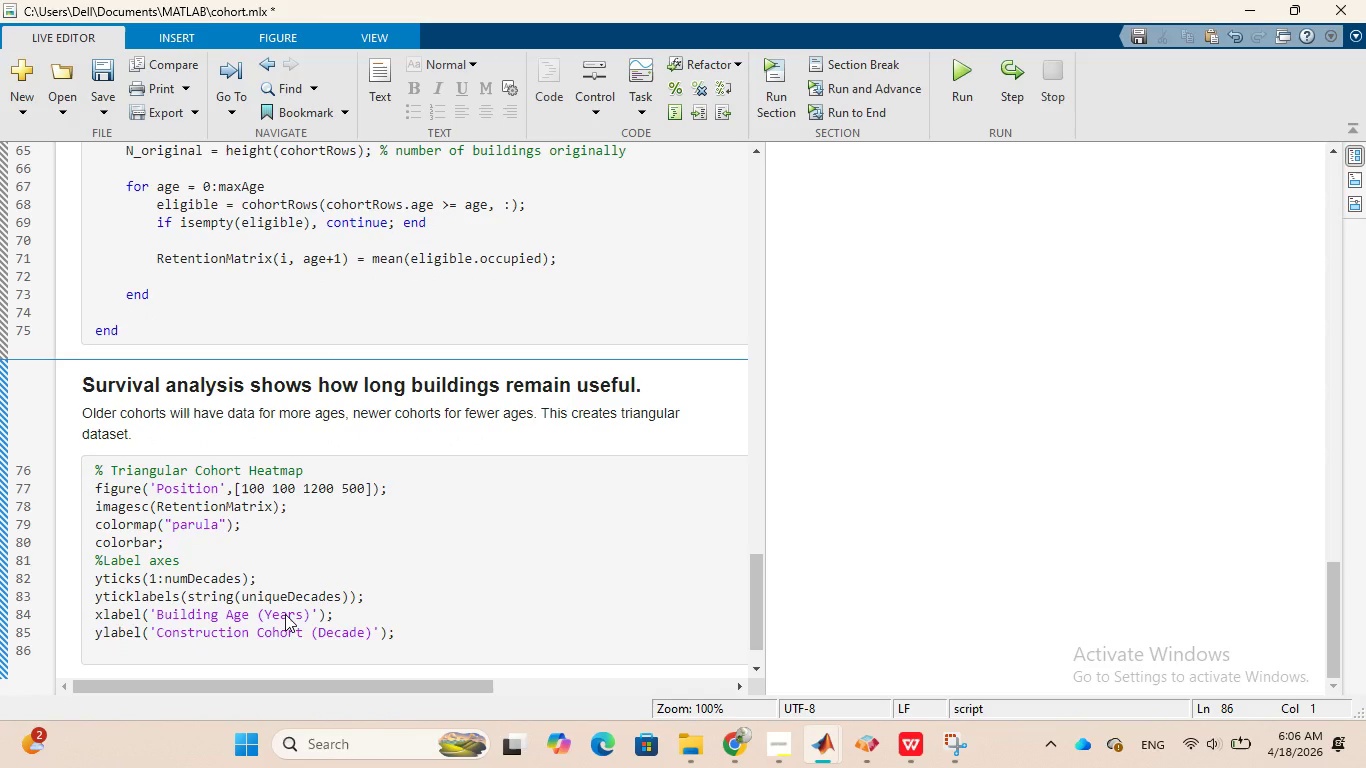 
type(ttle)
key(Backspace)
key(Backspace)
key(Backspace)
key(Backspace)
type(title()
 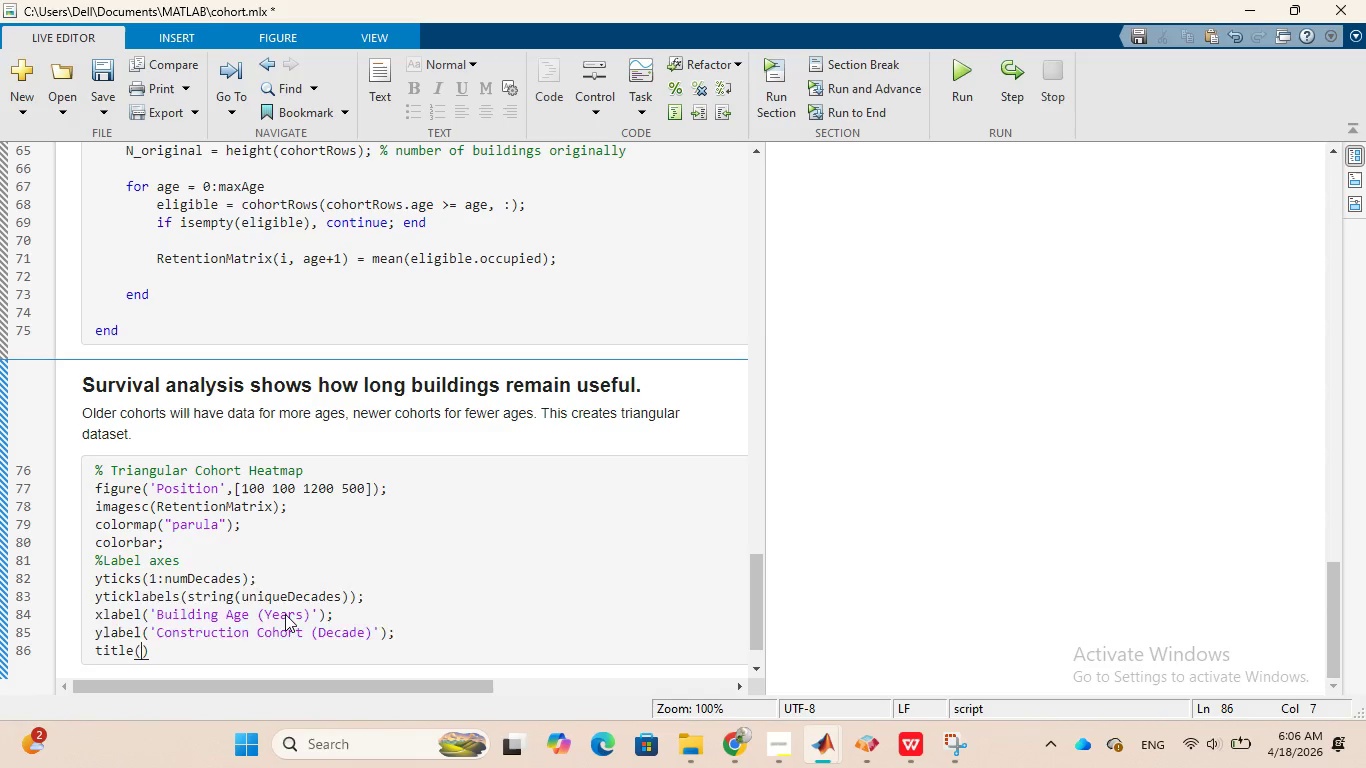 
type('Commerciel)
key(Backspace)
key(Backspace)
type(al )
 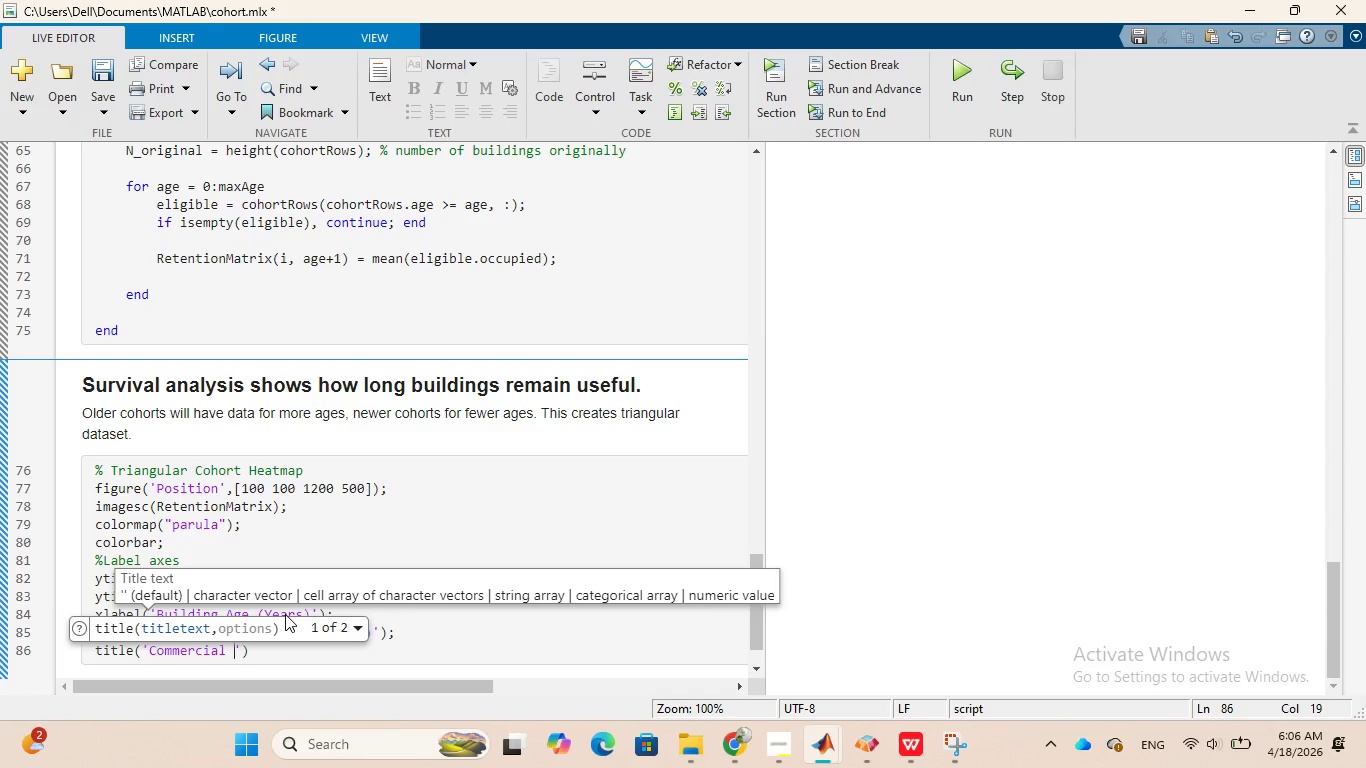 
type(Occupancy)
 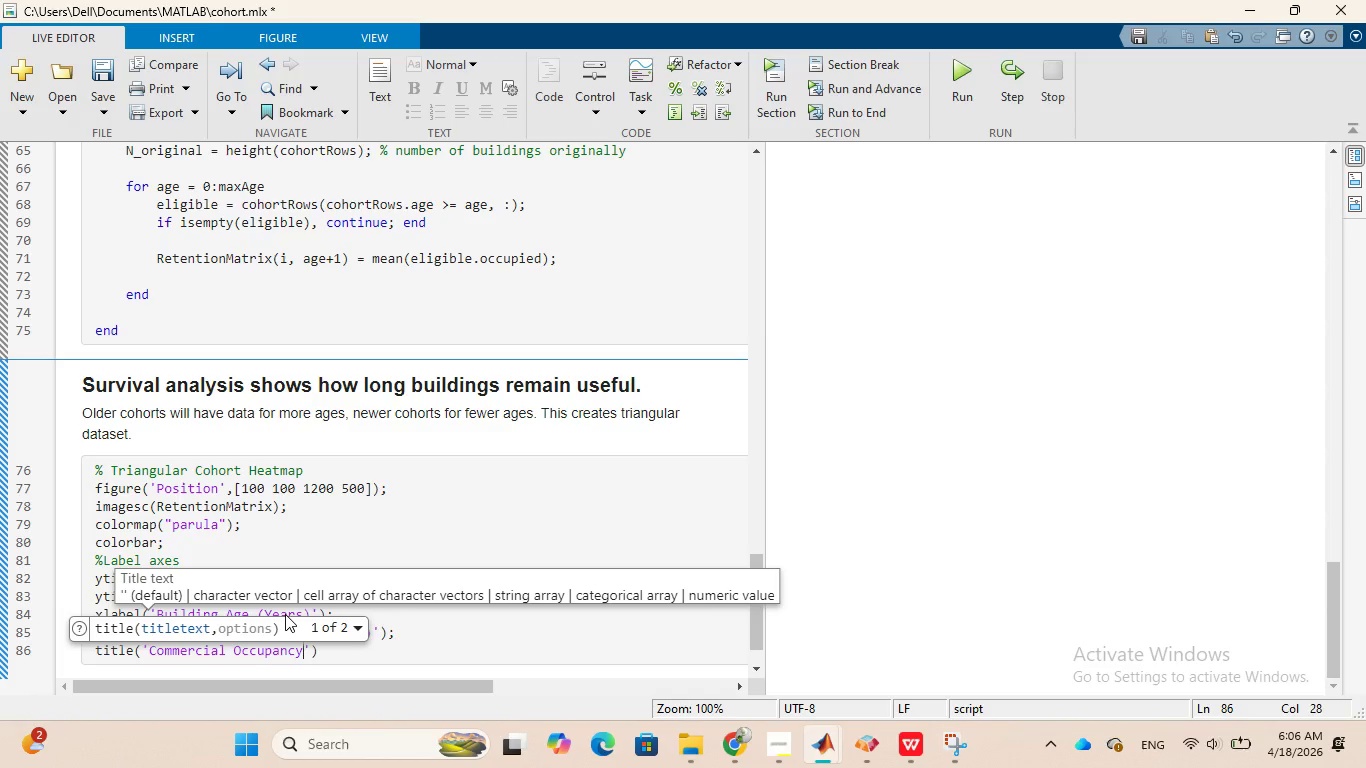 
type( Retention)
 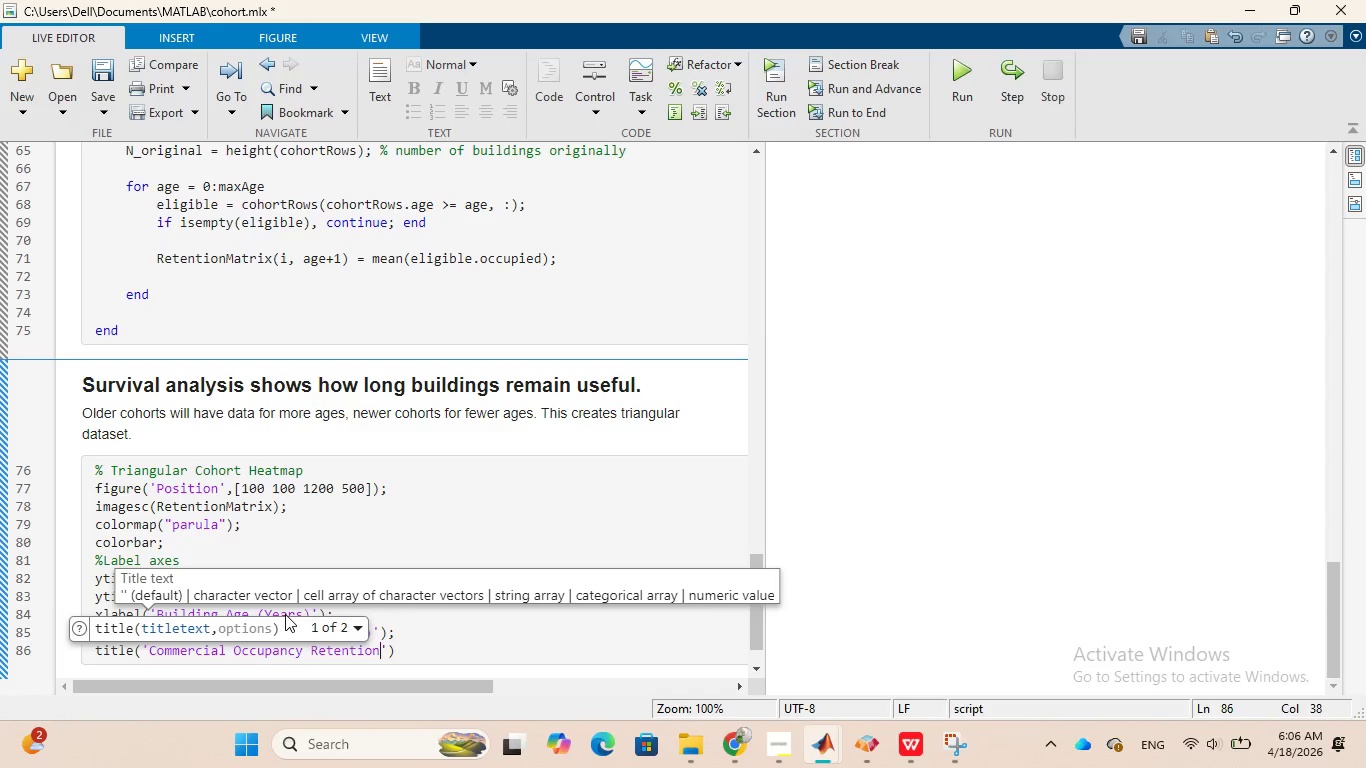 
type( Heatmap)
 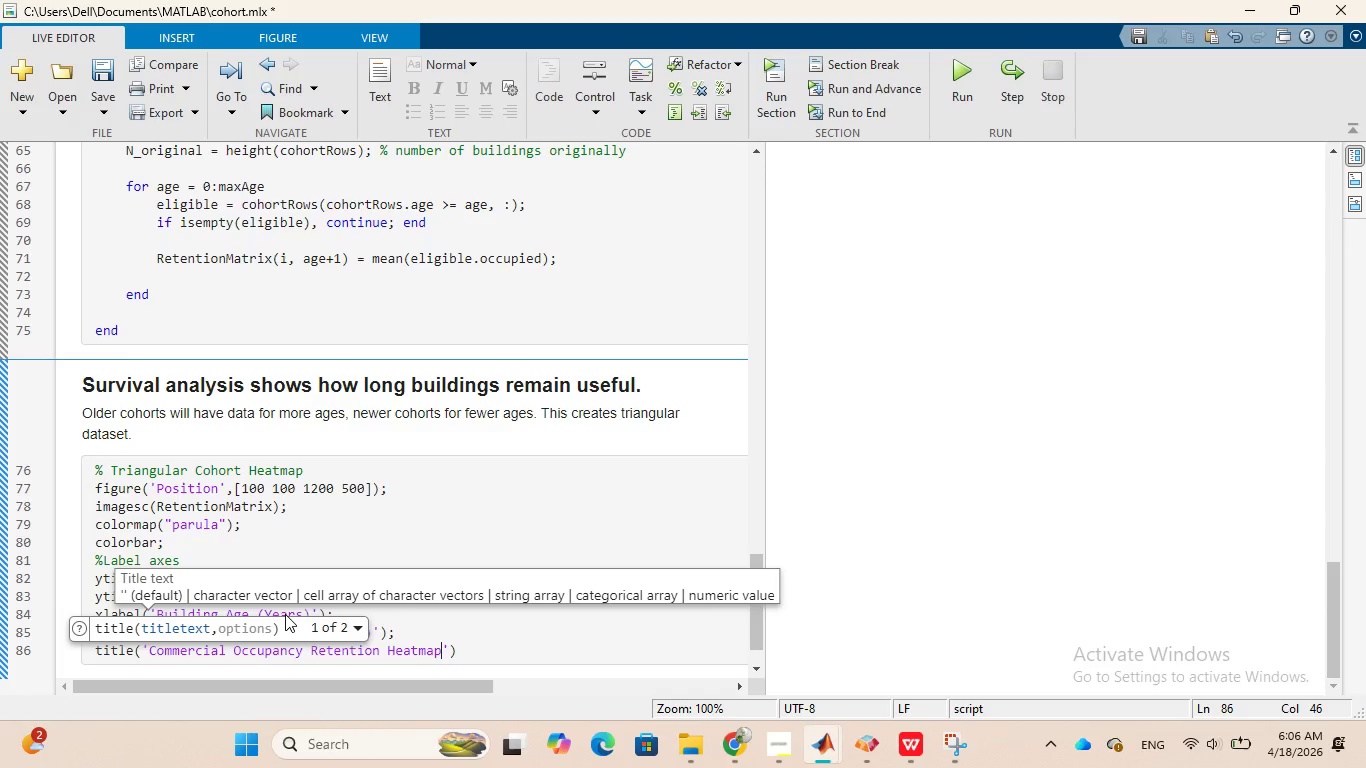 
key(ArrowRight)
 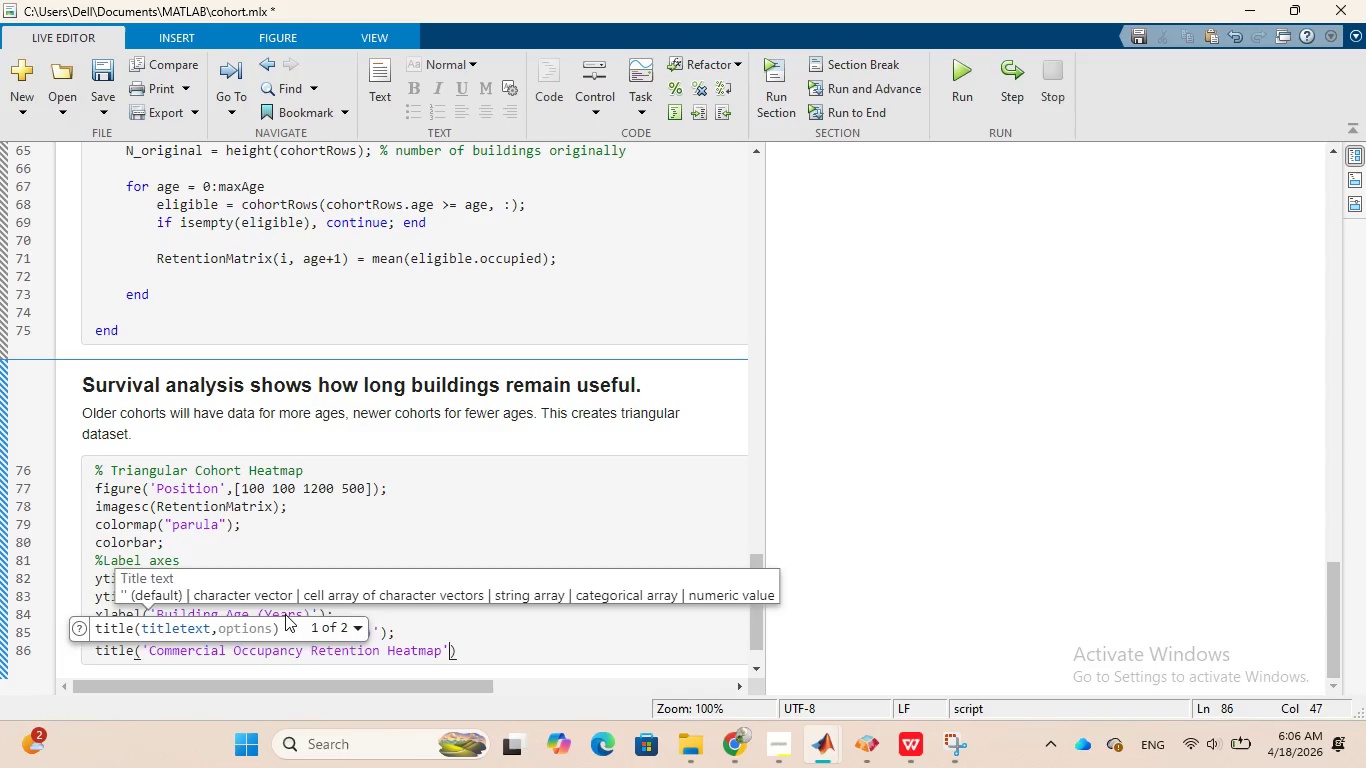 
key(ArrowRight)
 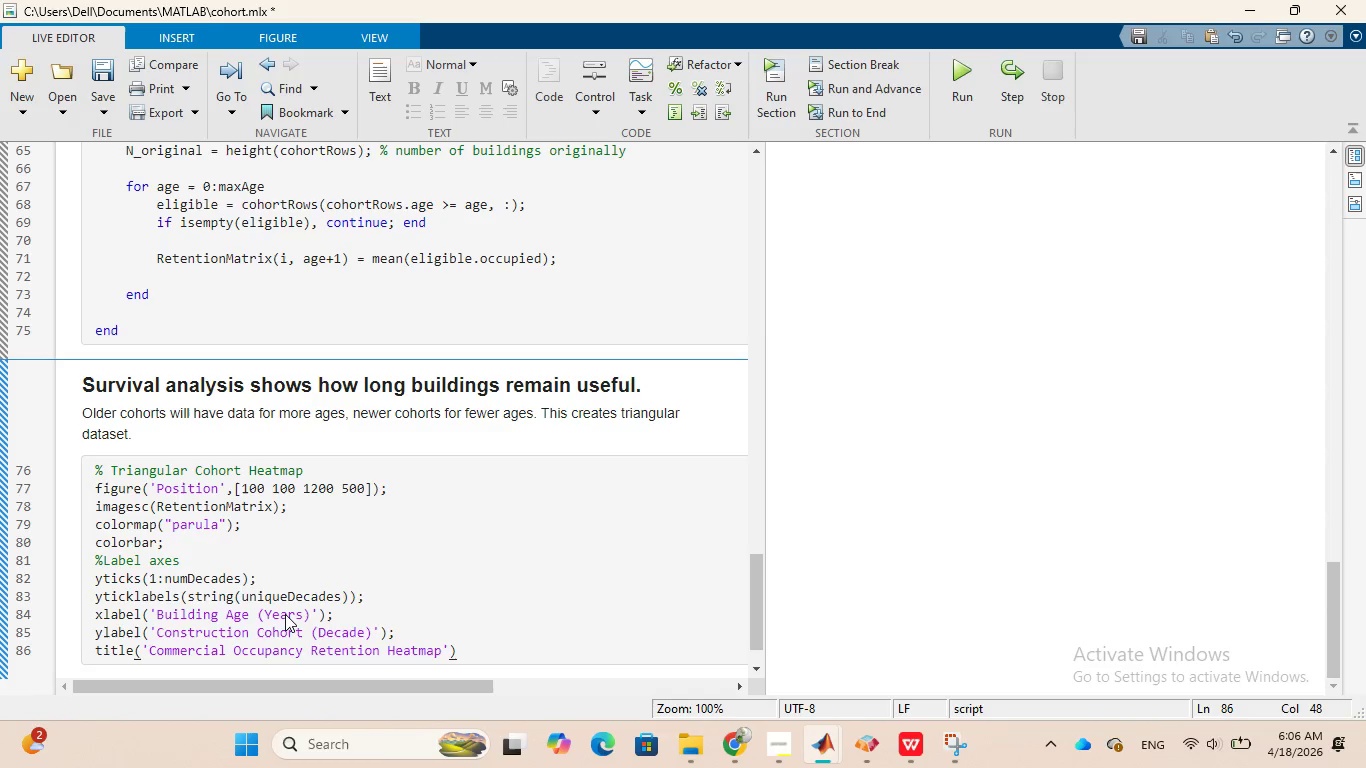 
key(Semicolon)
 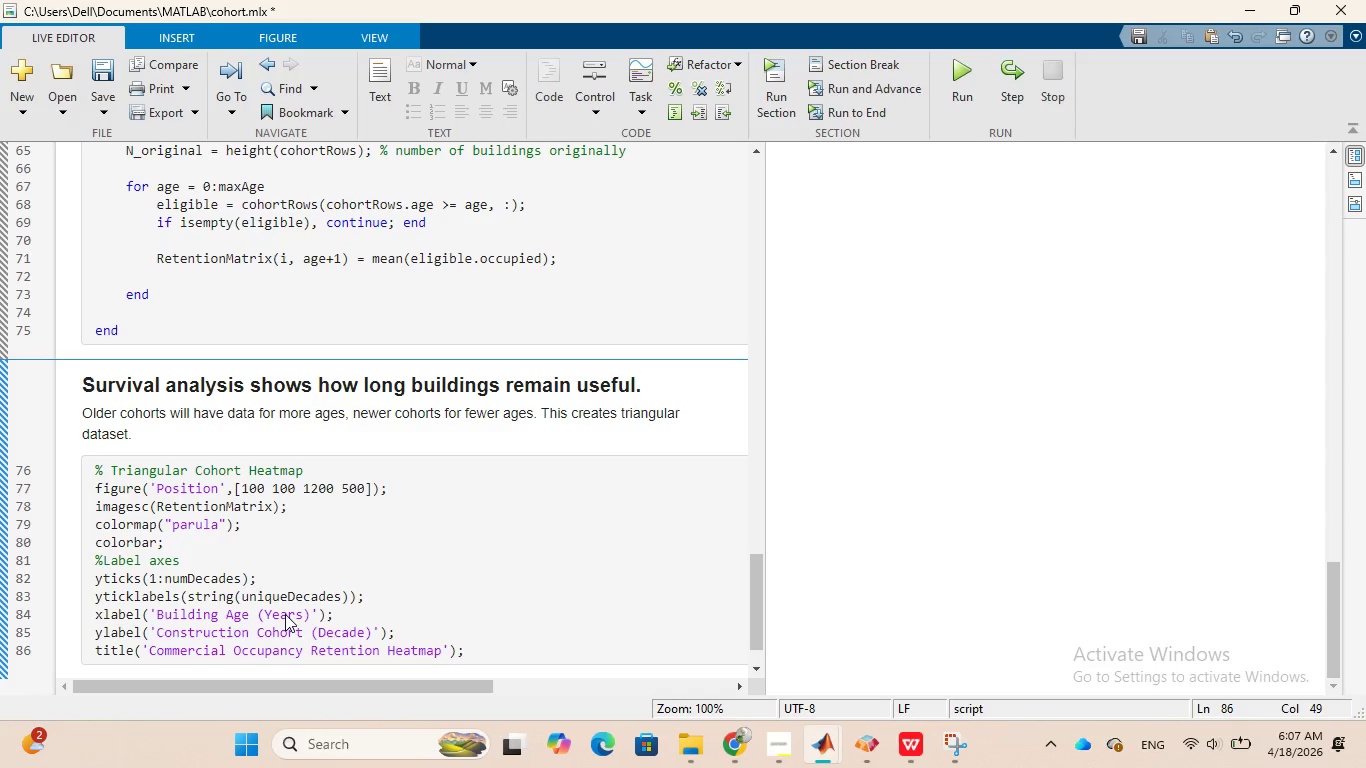 
wait(15.3)
 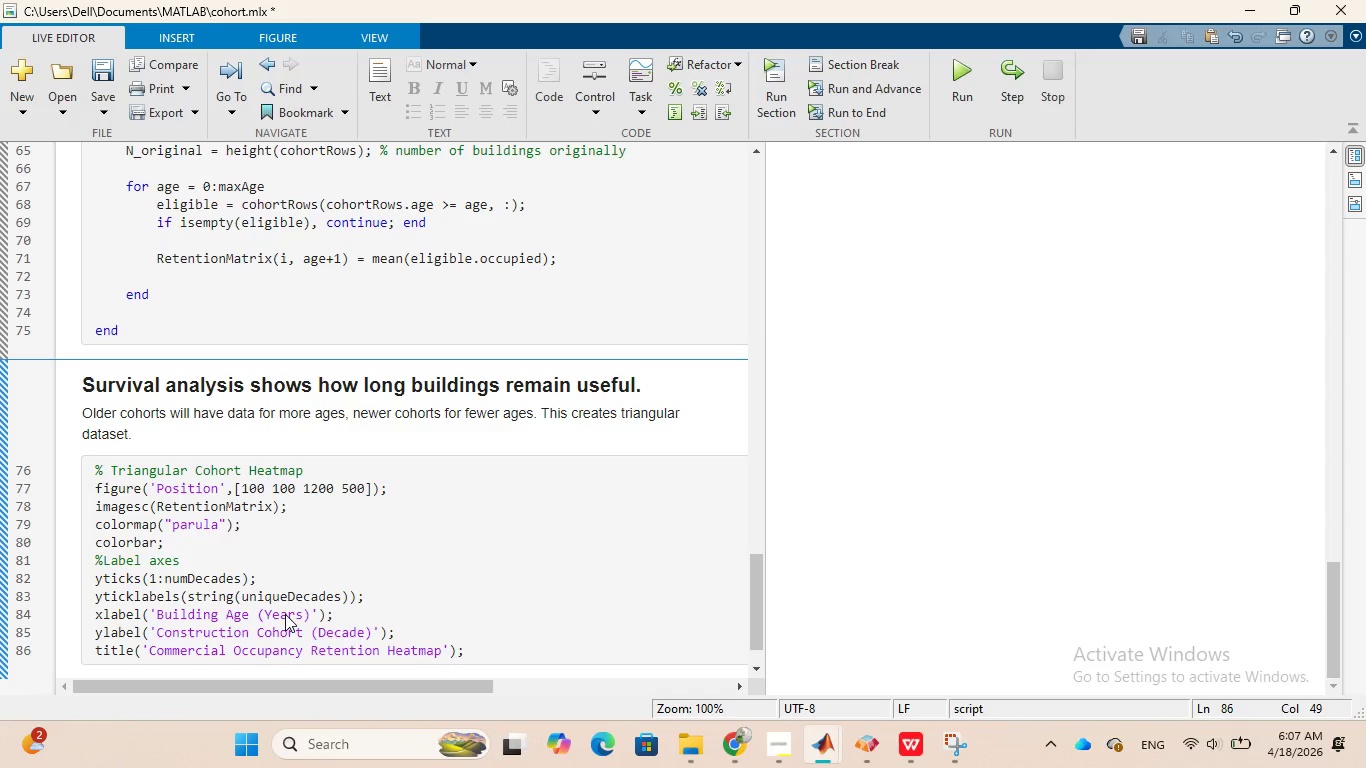 
key(Enter)
 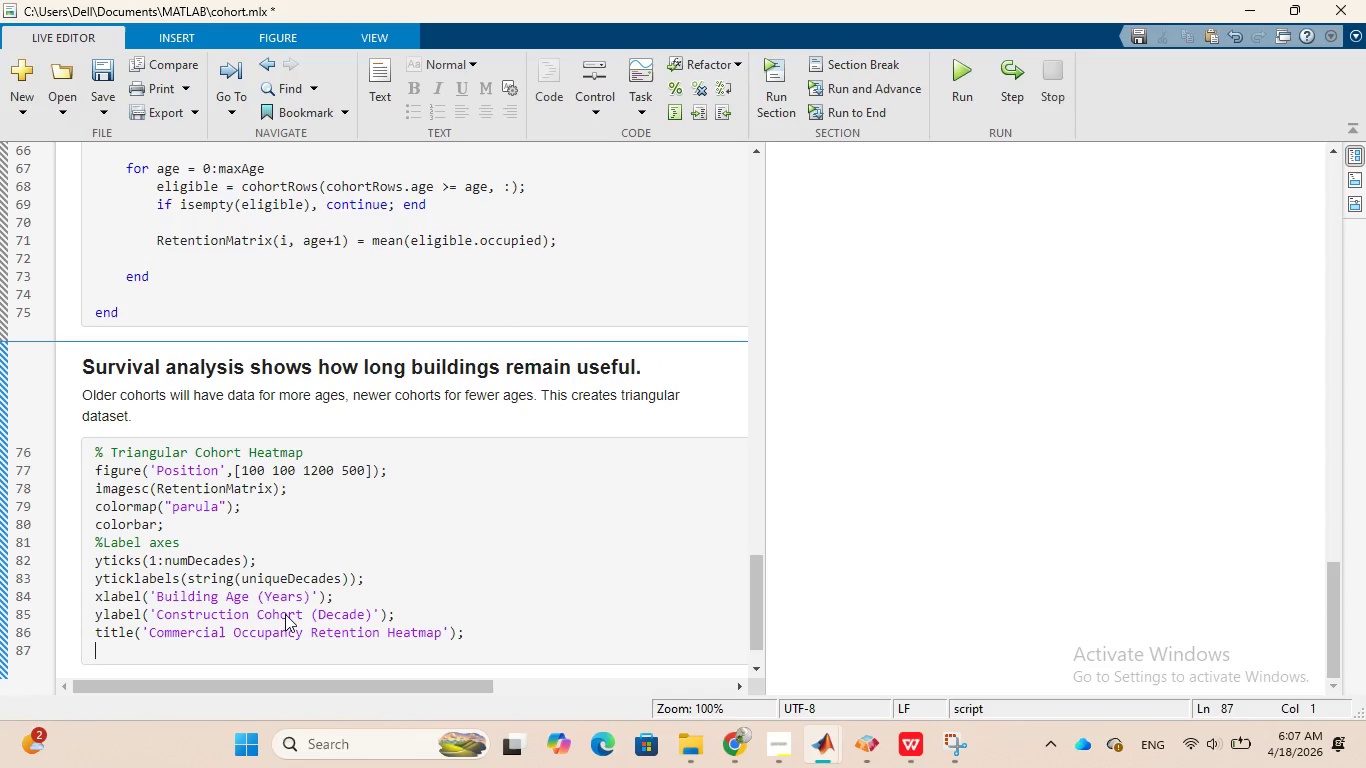 
key(Enter)
 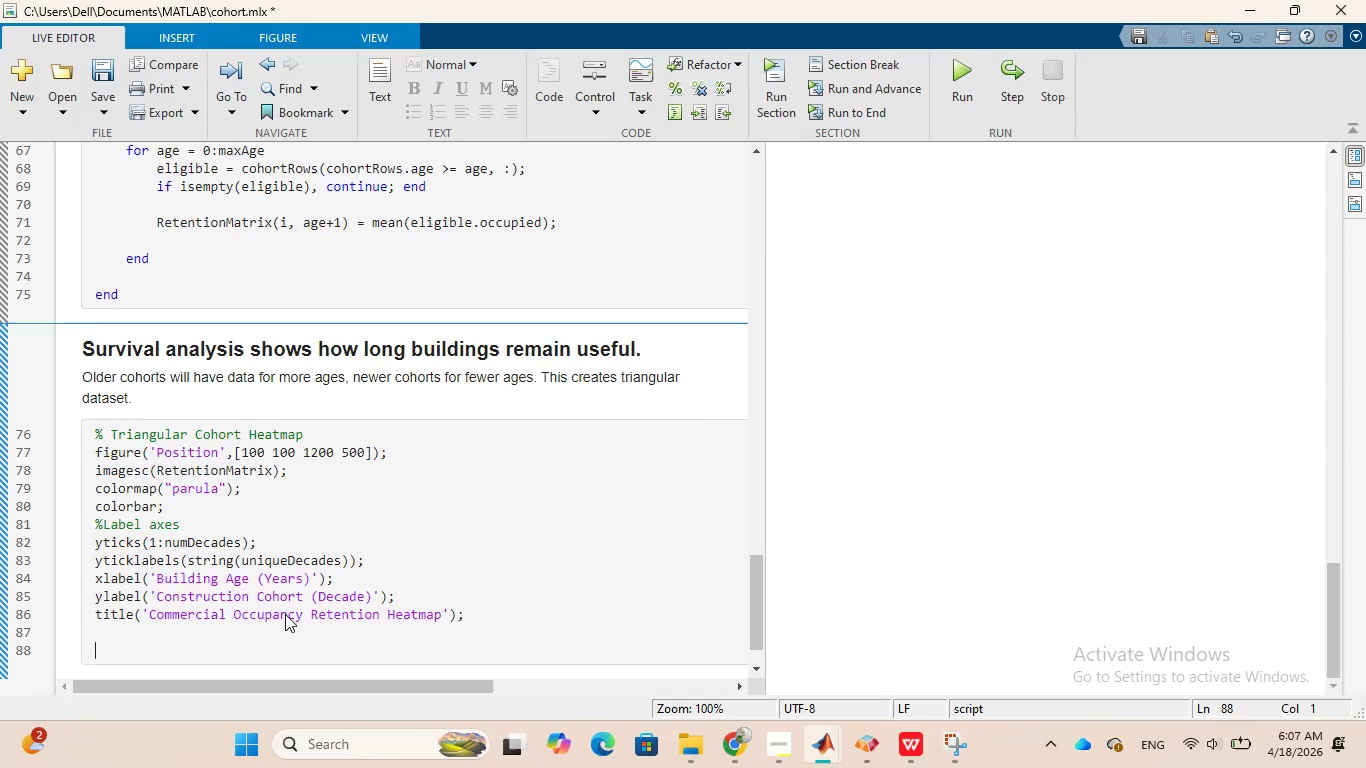 
key(Shift+5)
 